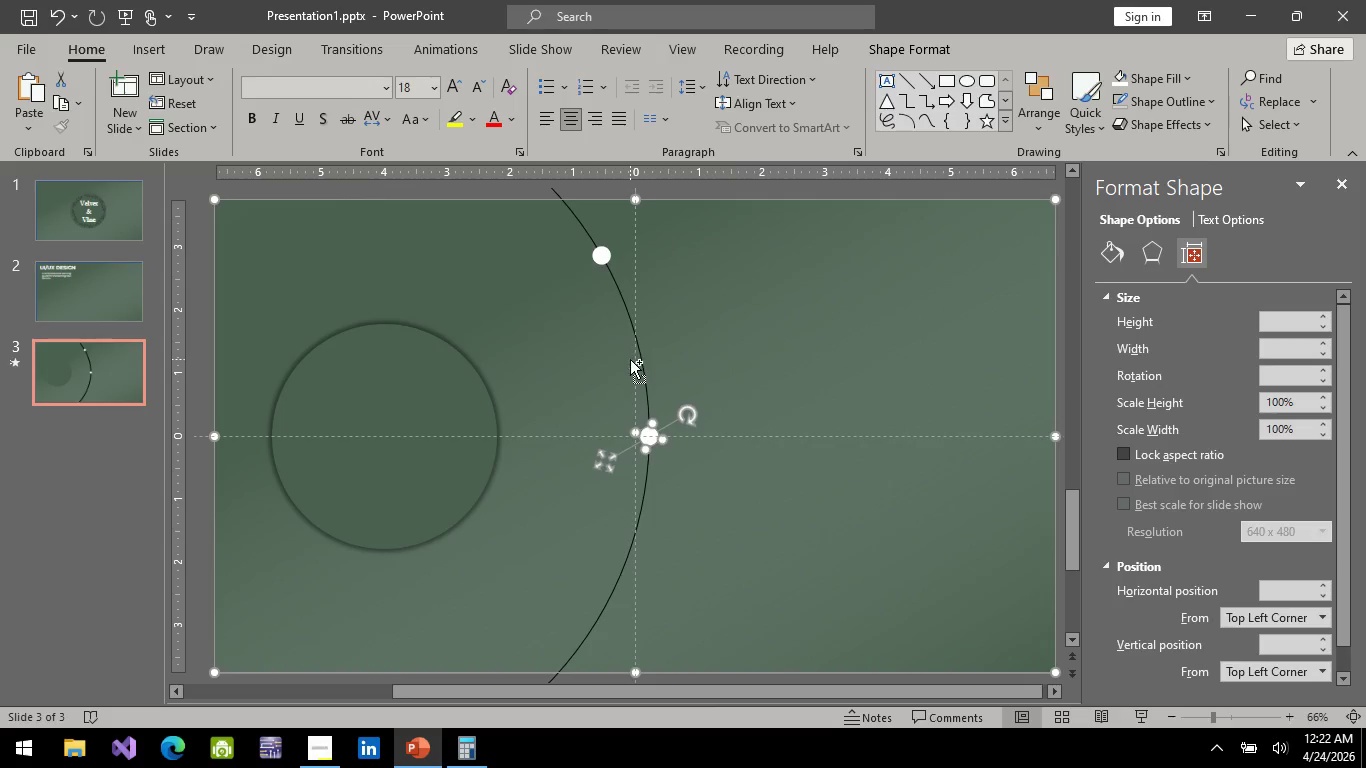 
hold_key(key=ControlLeft, duration=0.53)
scroll: coordinate [630, 359], scroll_direction: down, amount: 4.0
 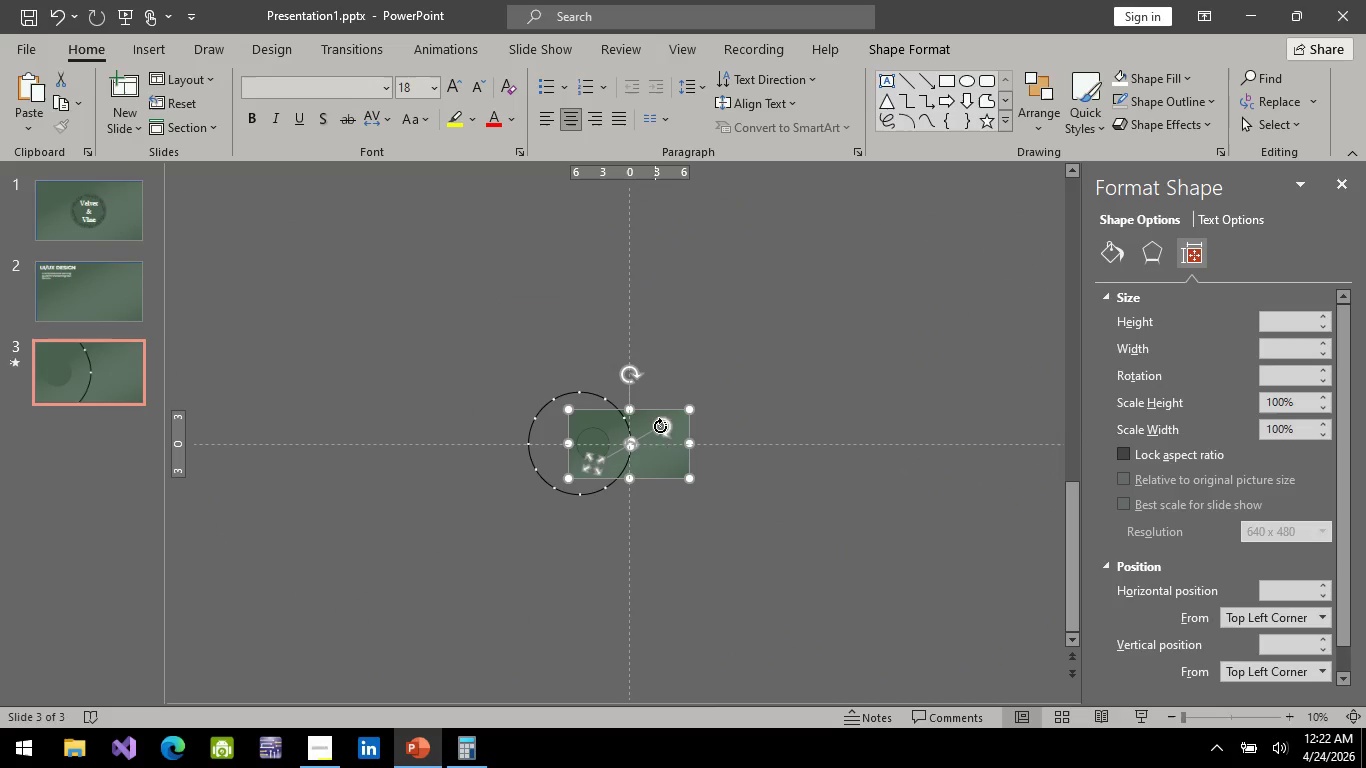 
hold_key(key=ControlLeft, duration=0.67)
scroll: coordinate [661, 428], scroll_direction: up, amount: 3.0
 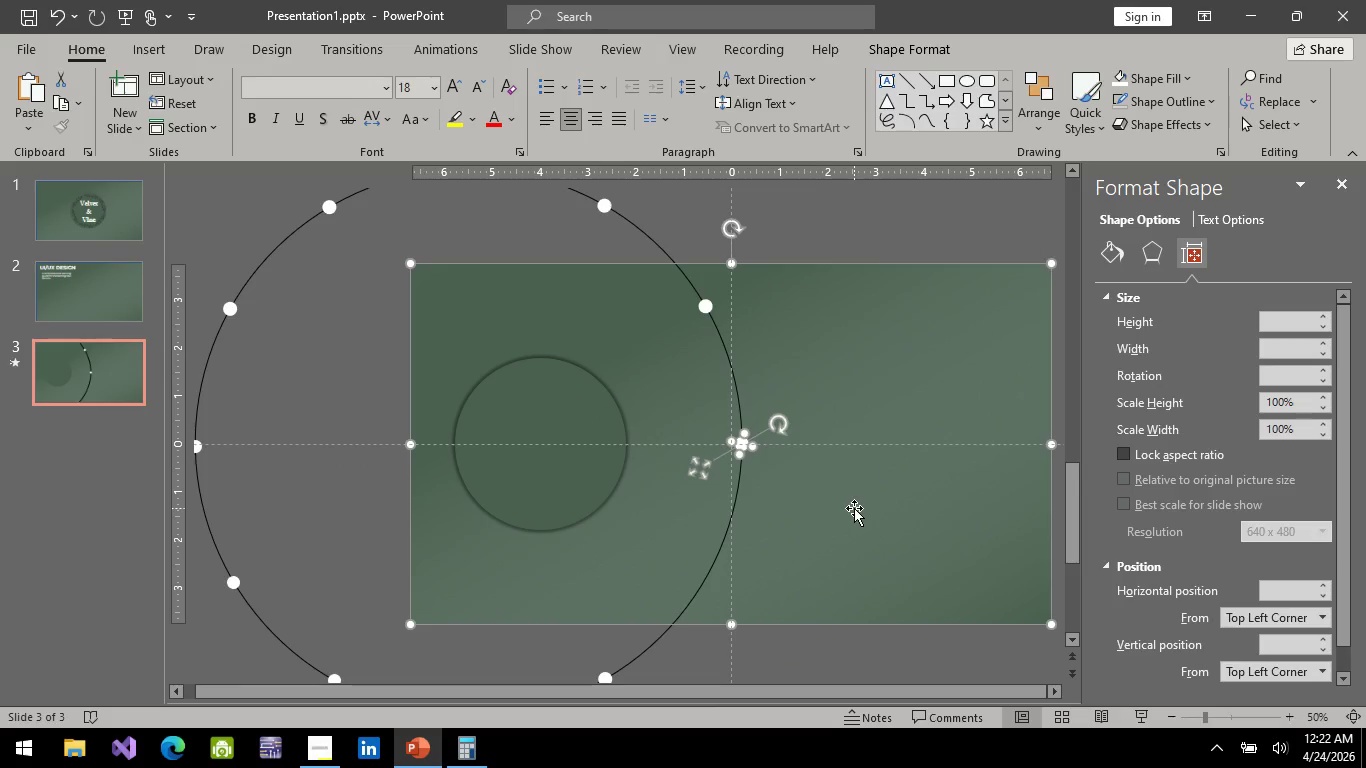 
hold_key(key=ControlLeft, duration=0.47)
left_click([854, 508])
 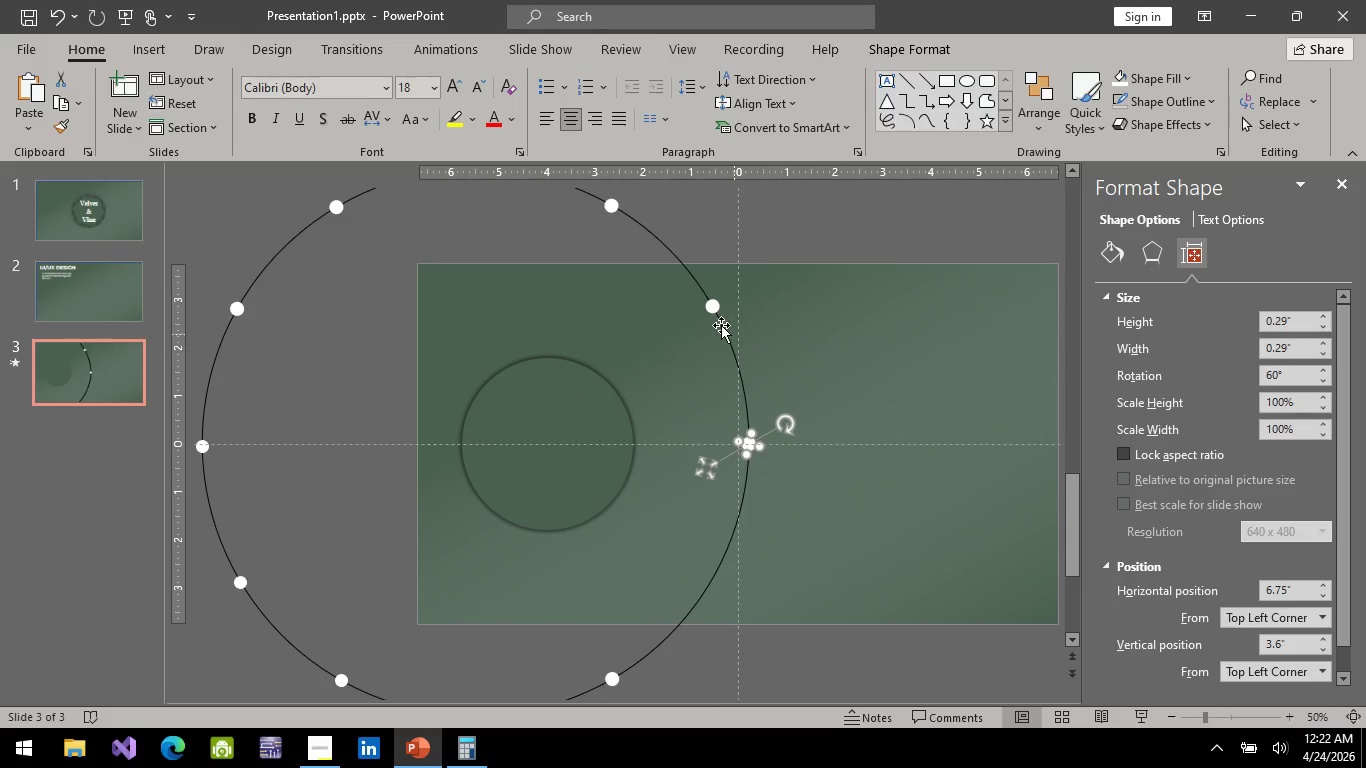 
hold_key(key=ControlLeft, duration=1.24)
left_click([721, 325])
 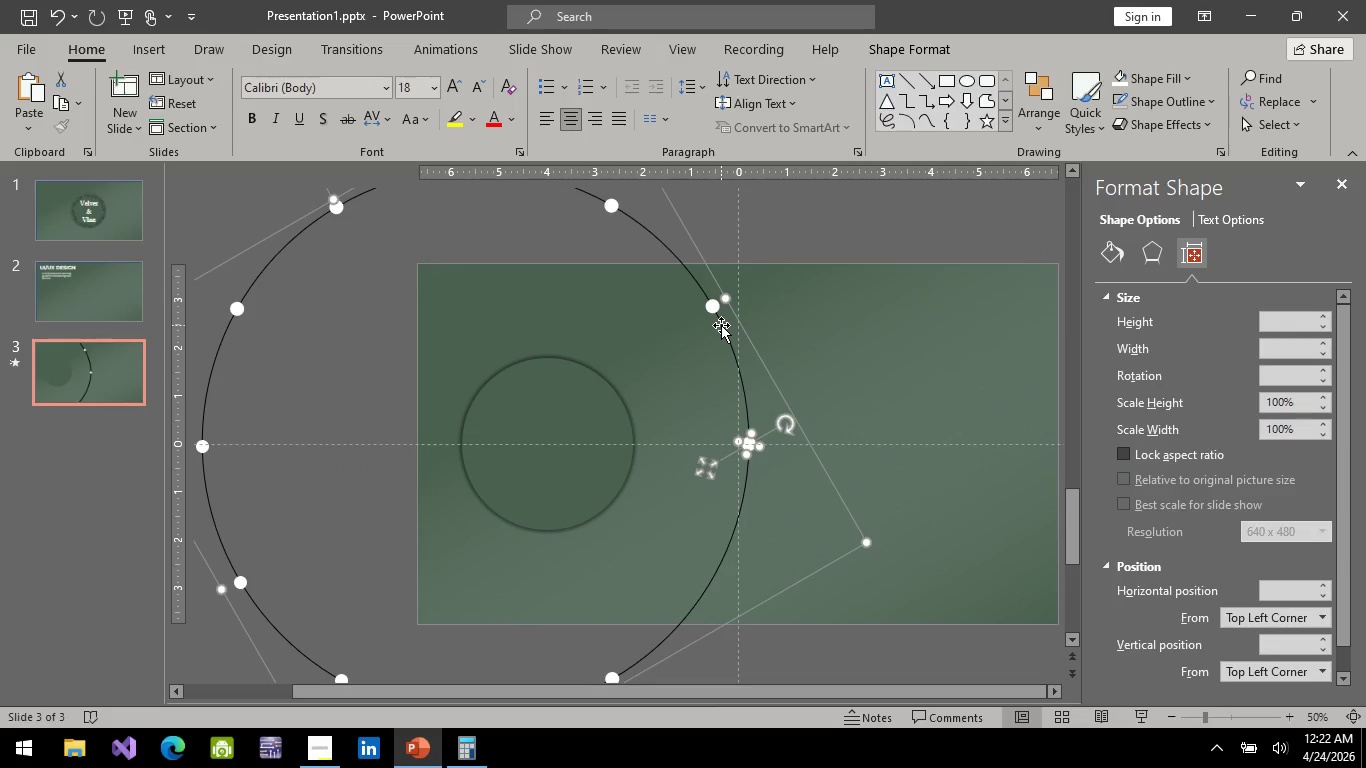 
right_click([721, 325])
 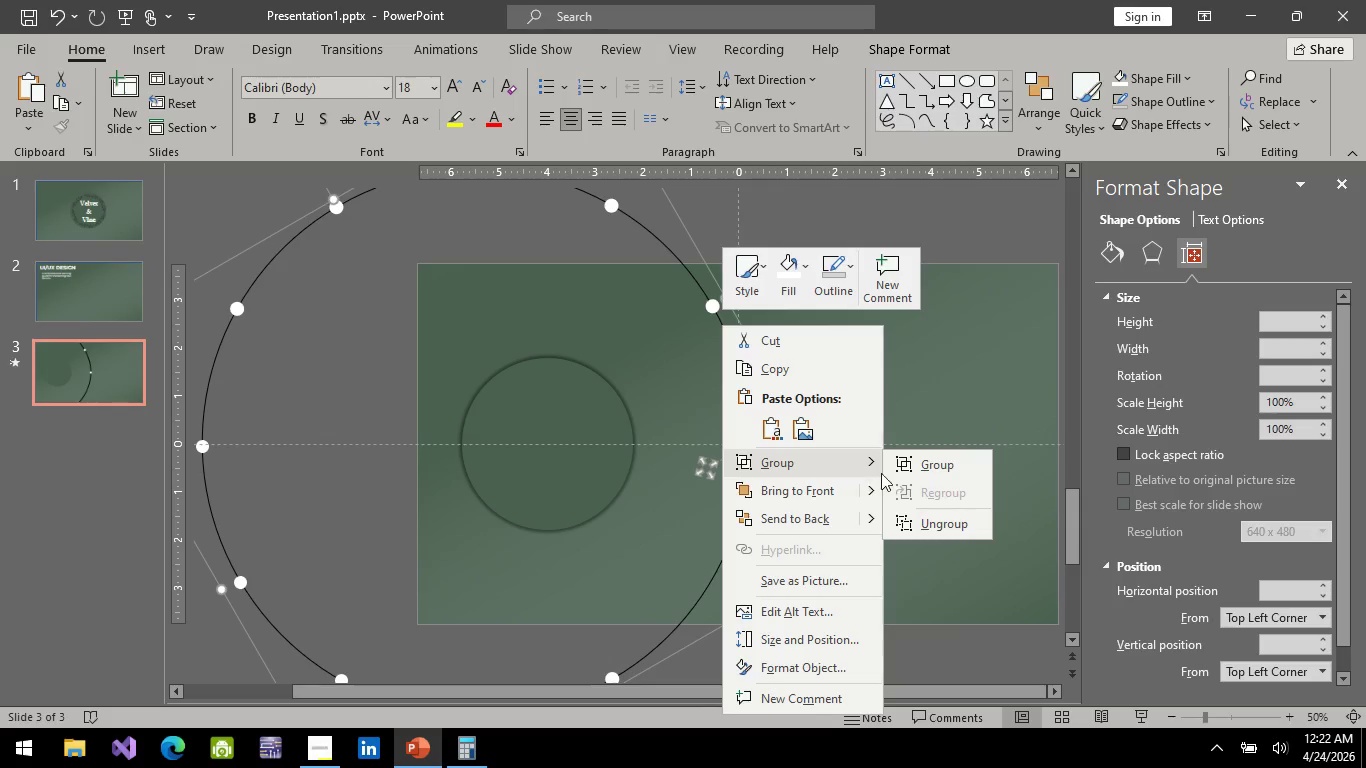 
left_click([949, 478])
 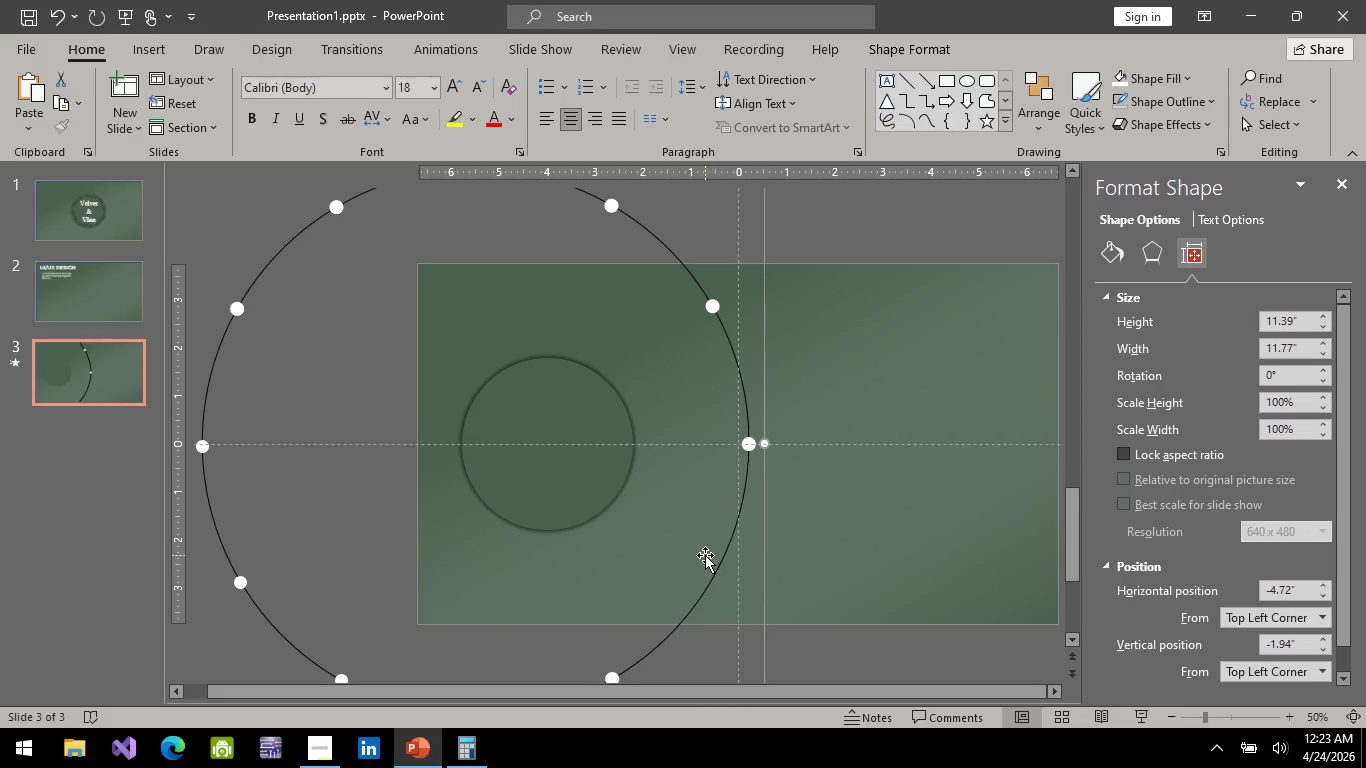 
left_click([734, 537])
 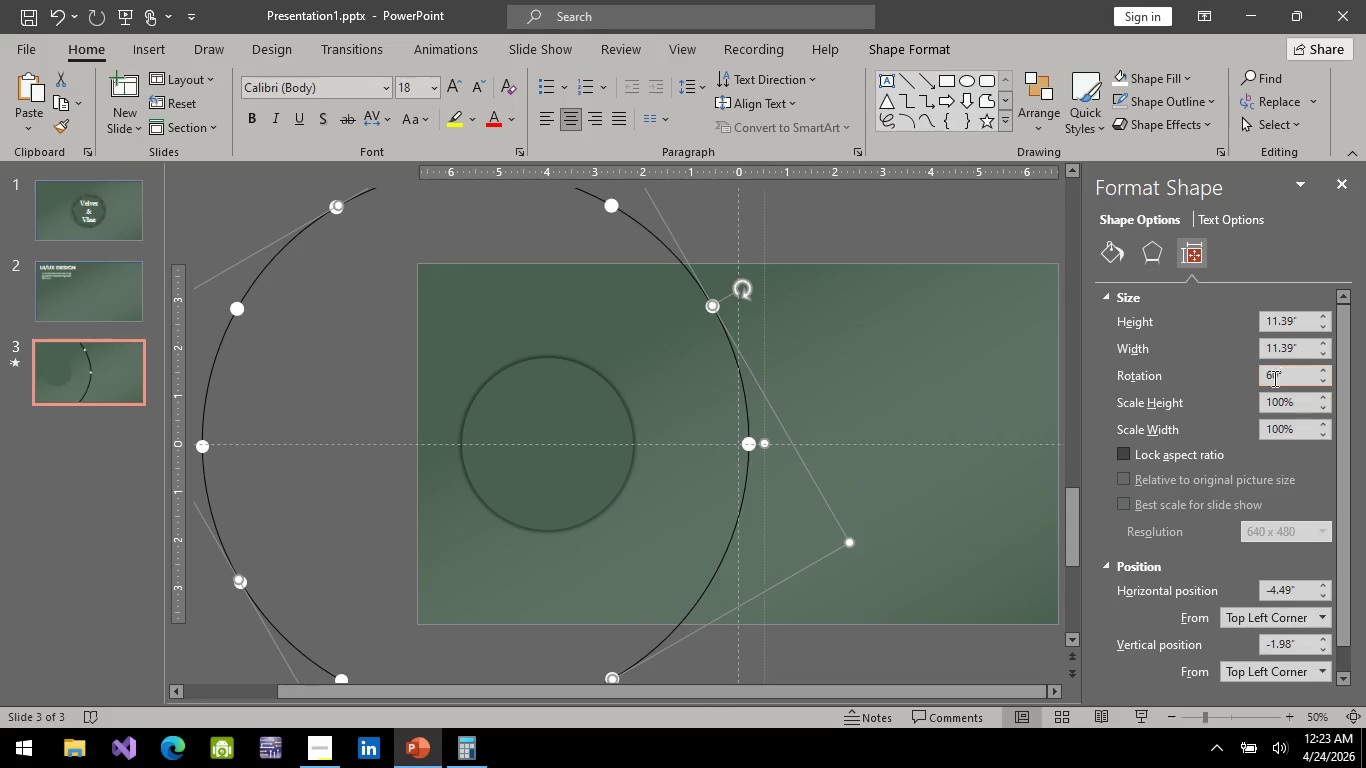 
left_click([1273, 378])
 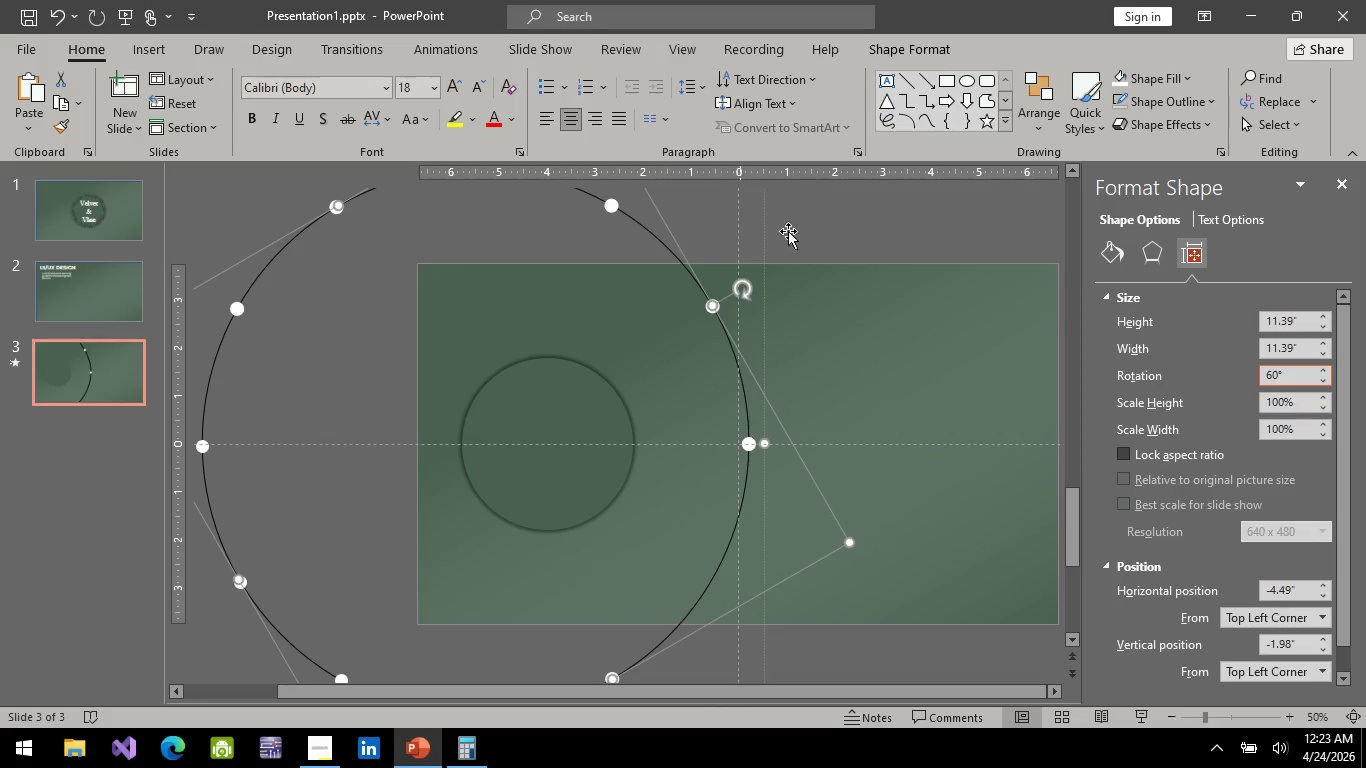 
left_click([815, 238])
 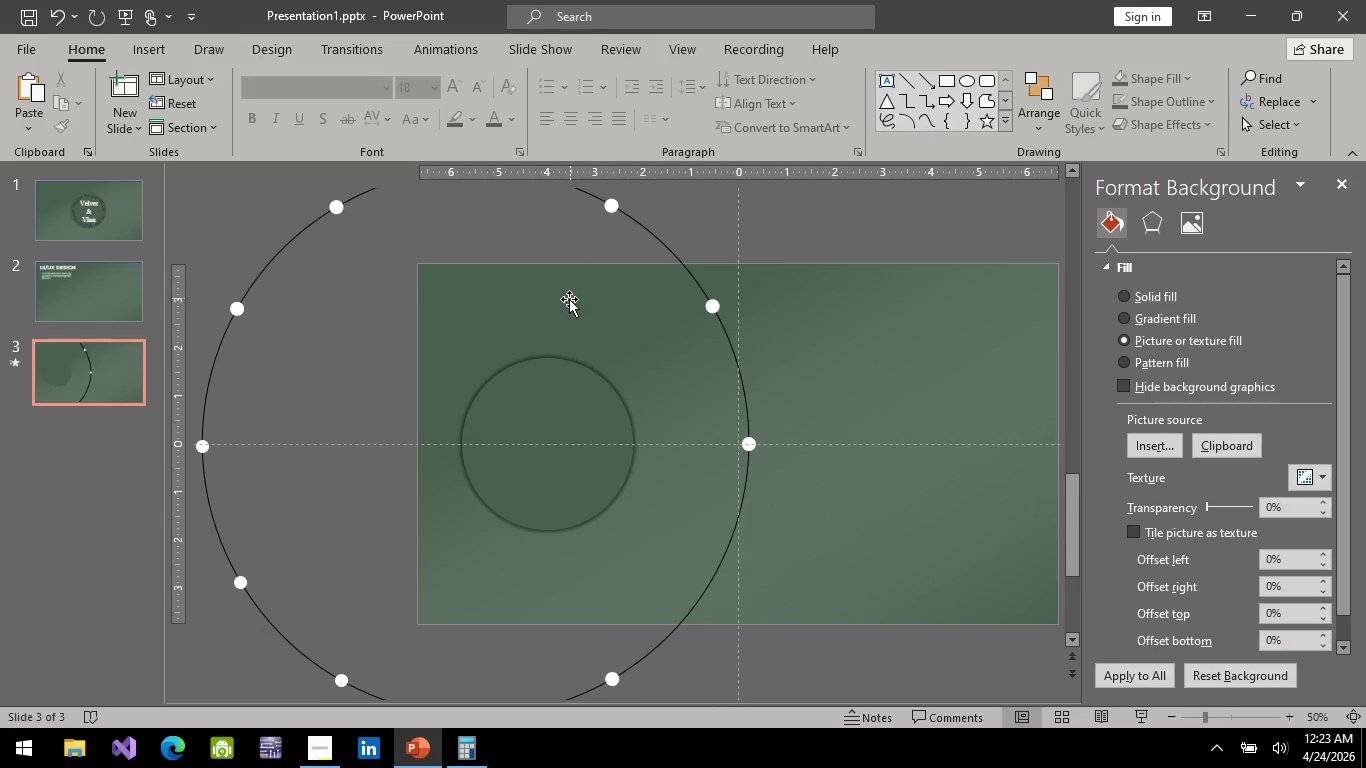 
scroll: coordinate [569, 300], scroll_direction: up, amount: 3.0
 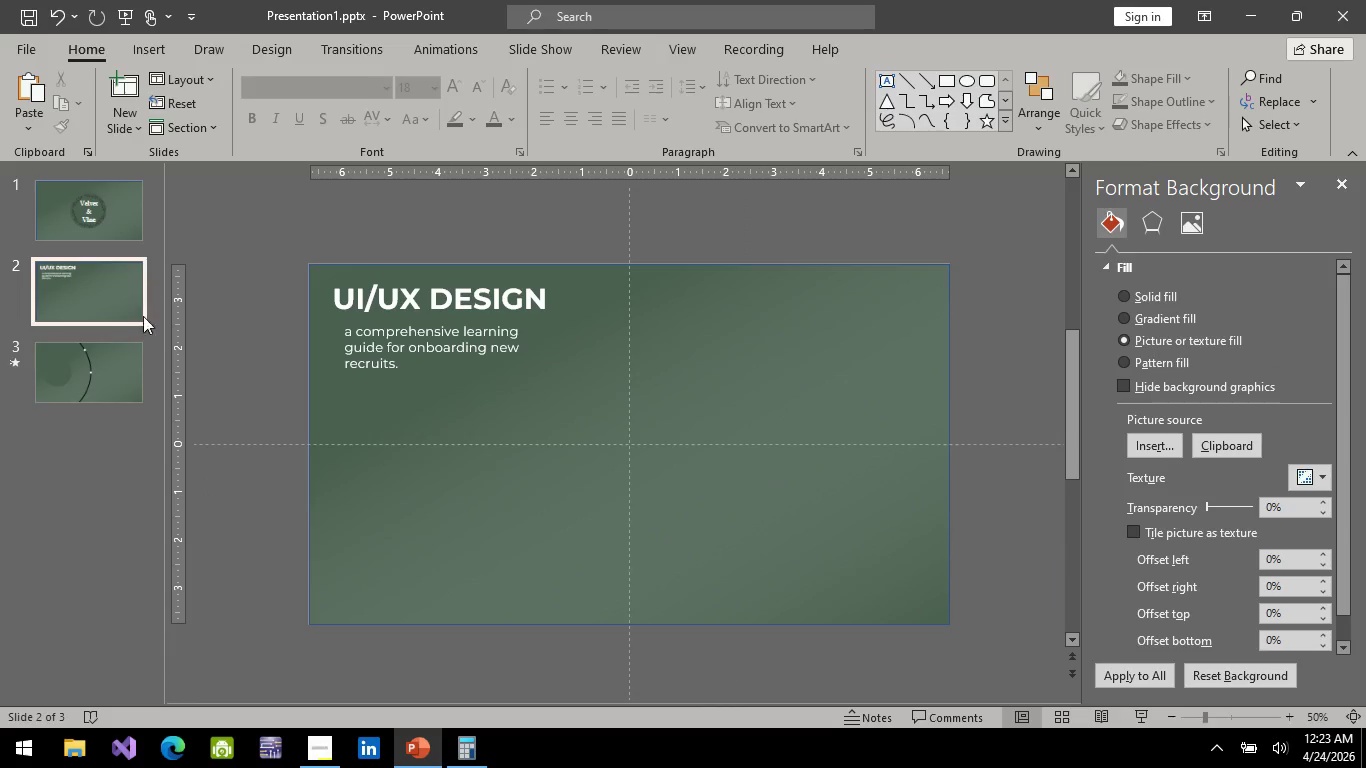 
left_click([57, 377])
 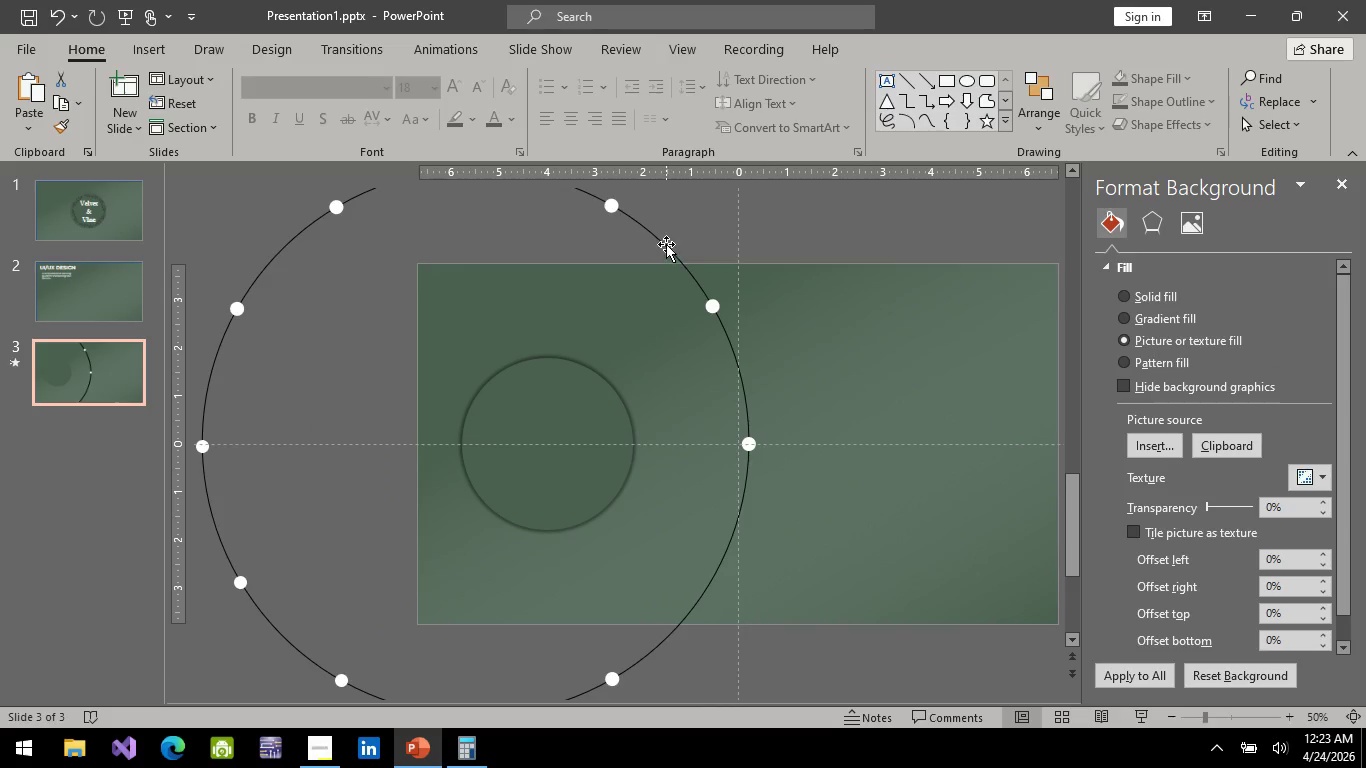 
left_click([667, 241])
 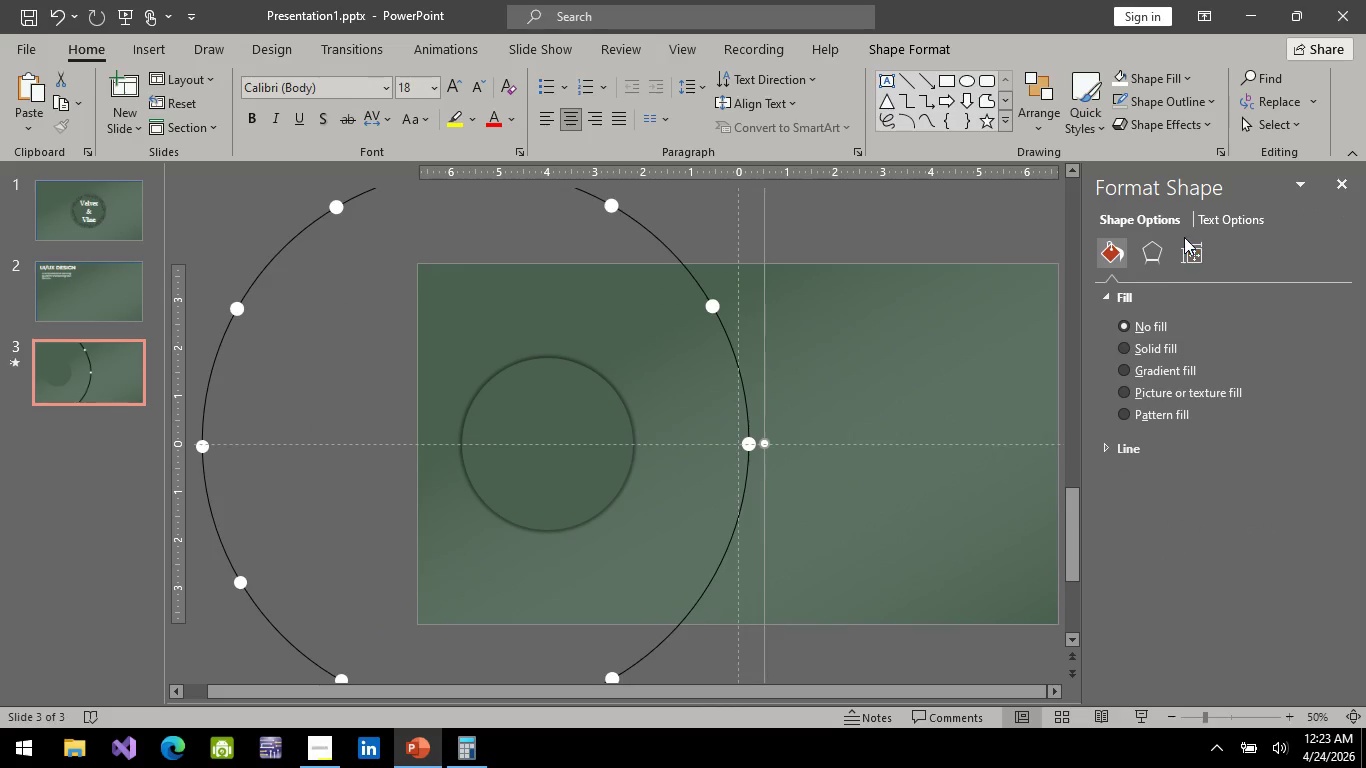 
double_click([1191, 250])
 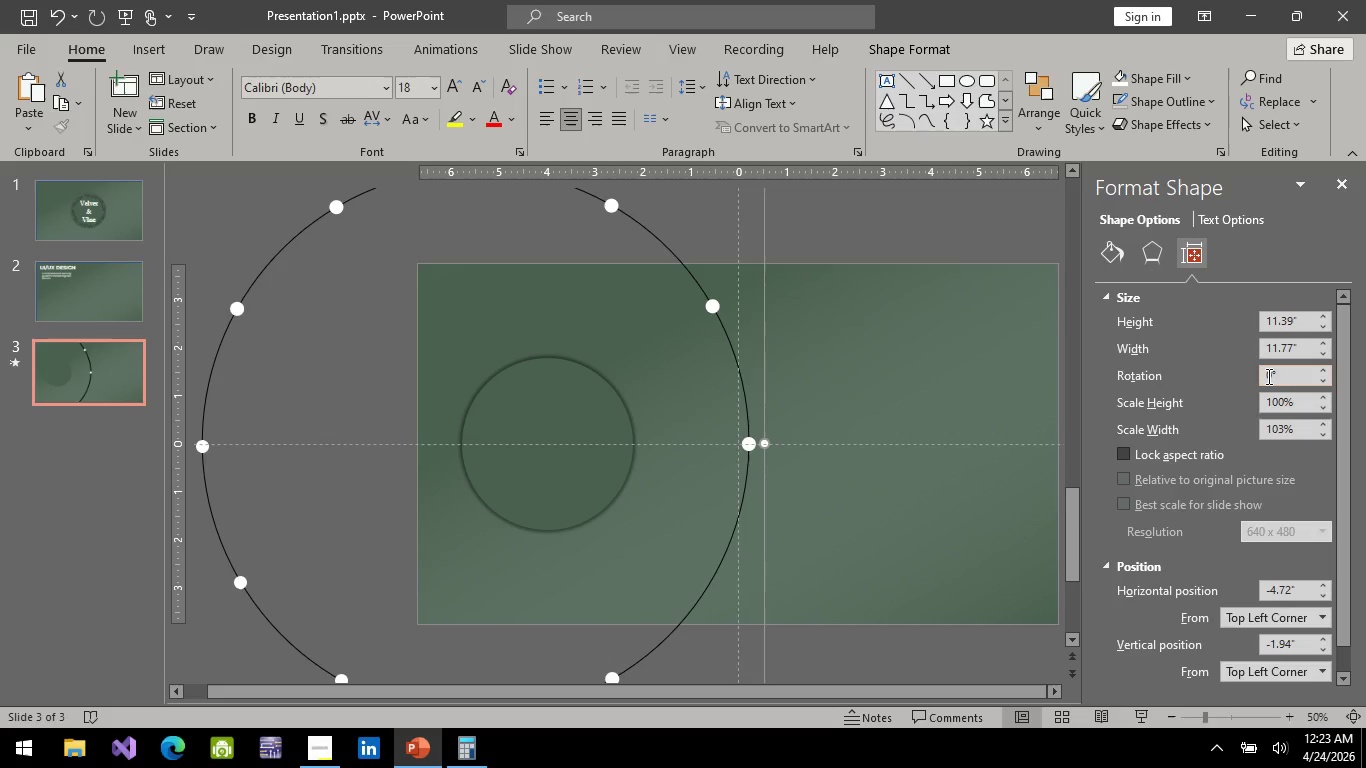 
left_click([1267, 376])
 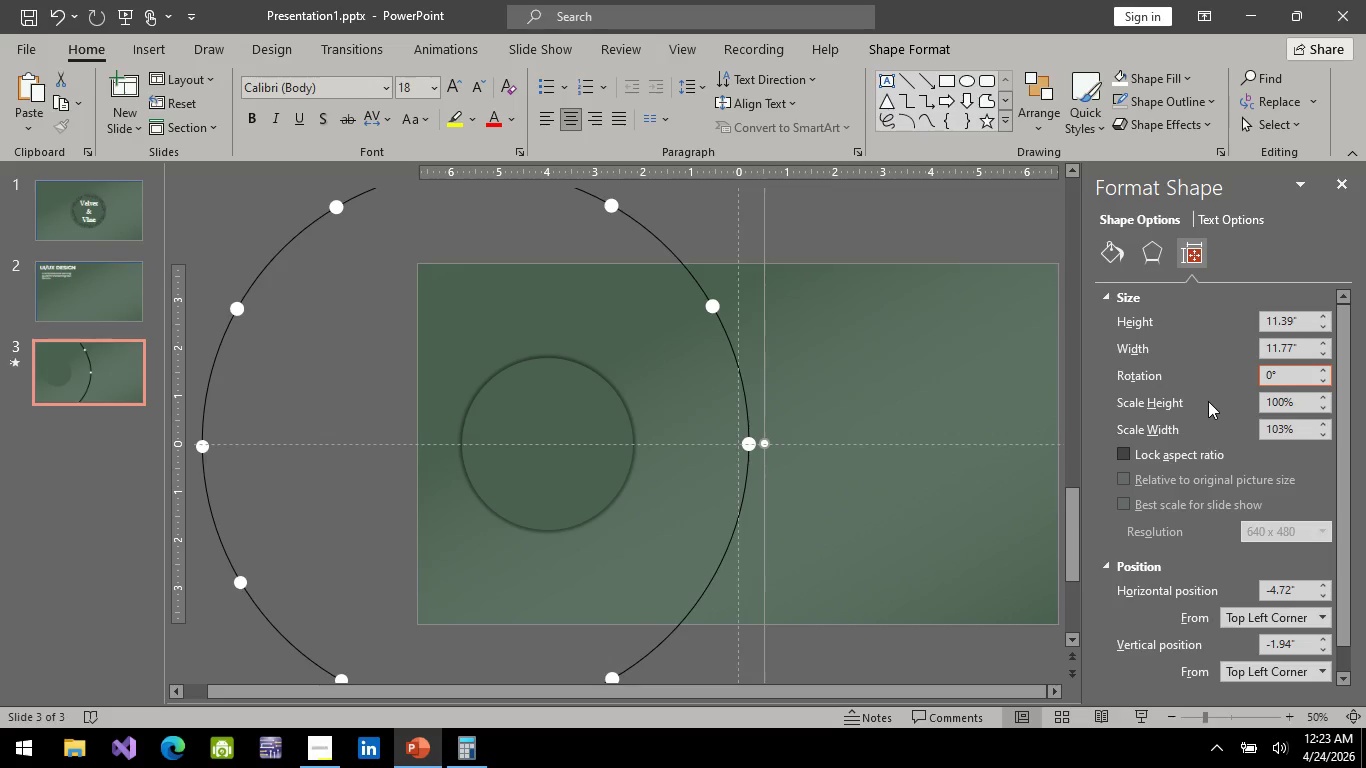 
key(Minus)
 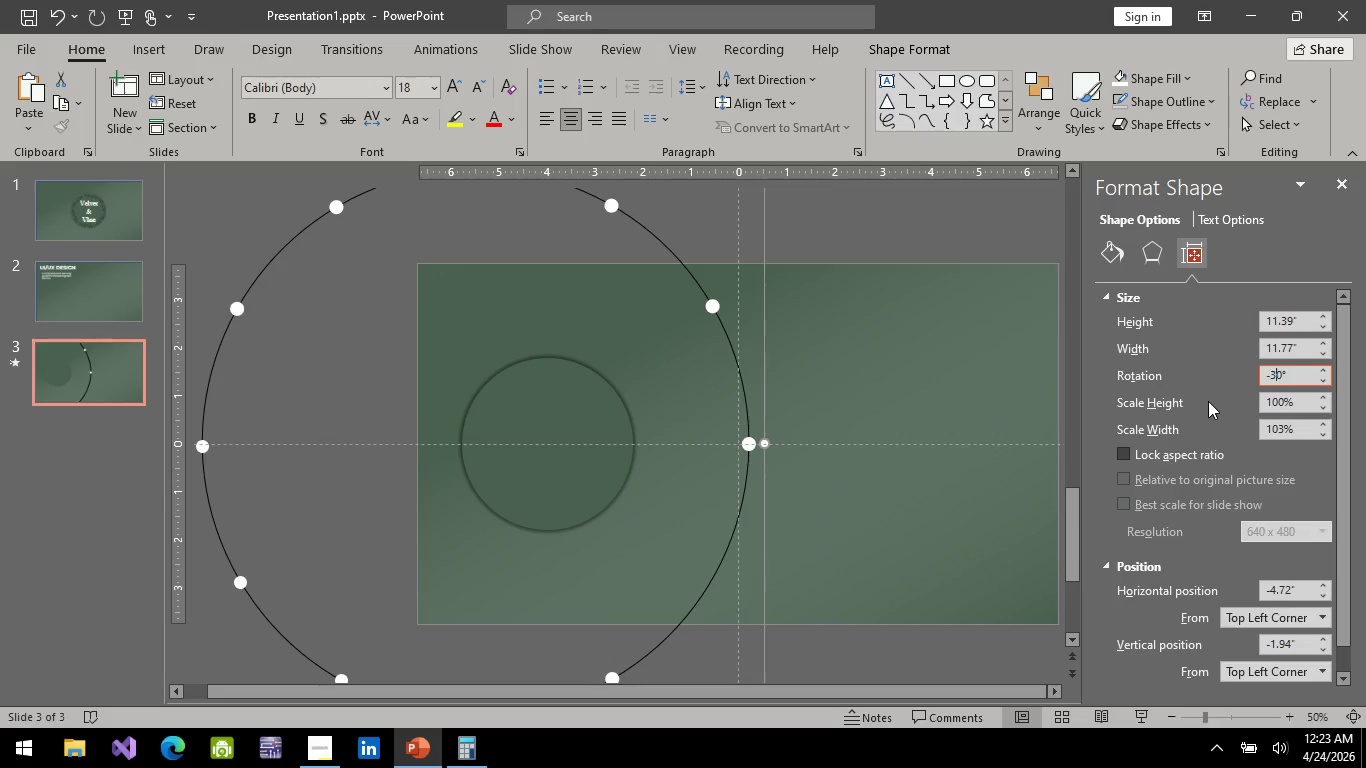 
key(3)
 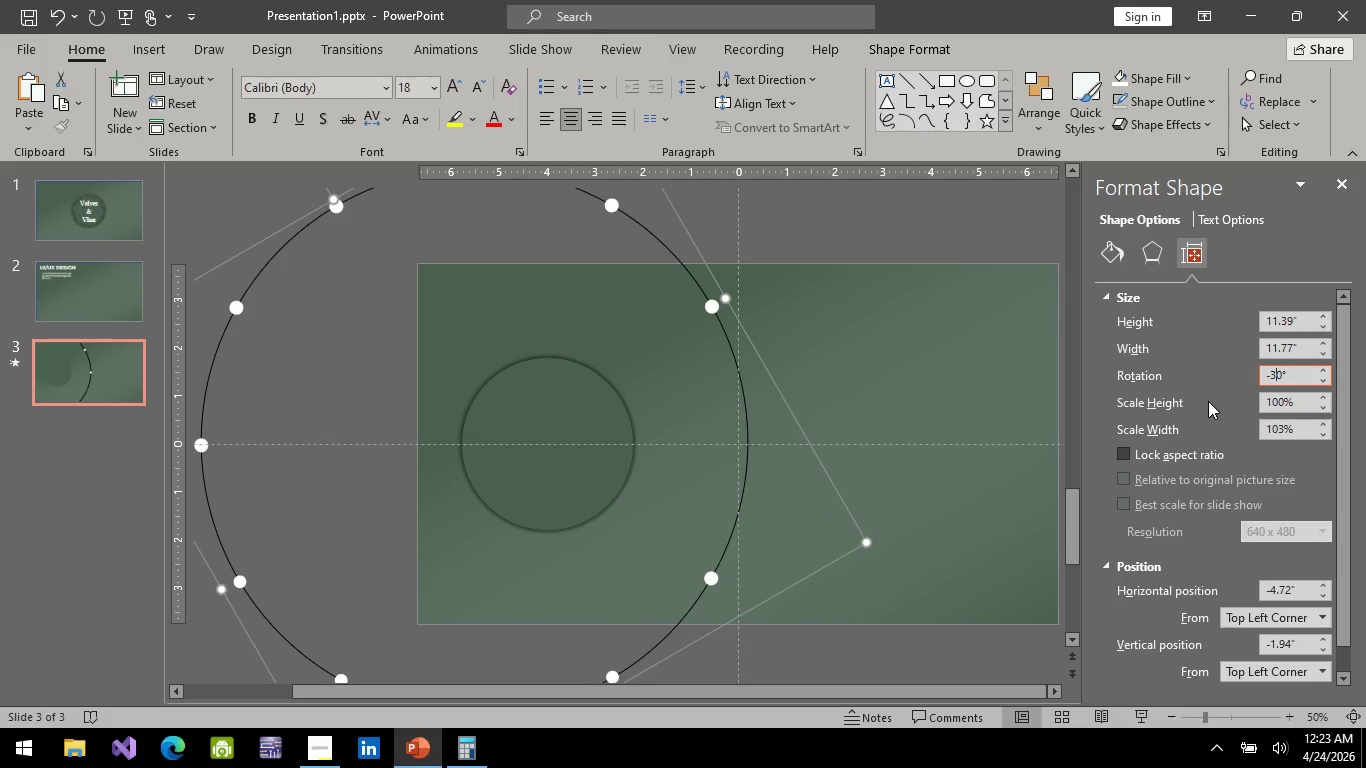 
key(Enter)
 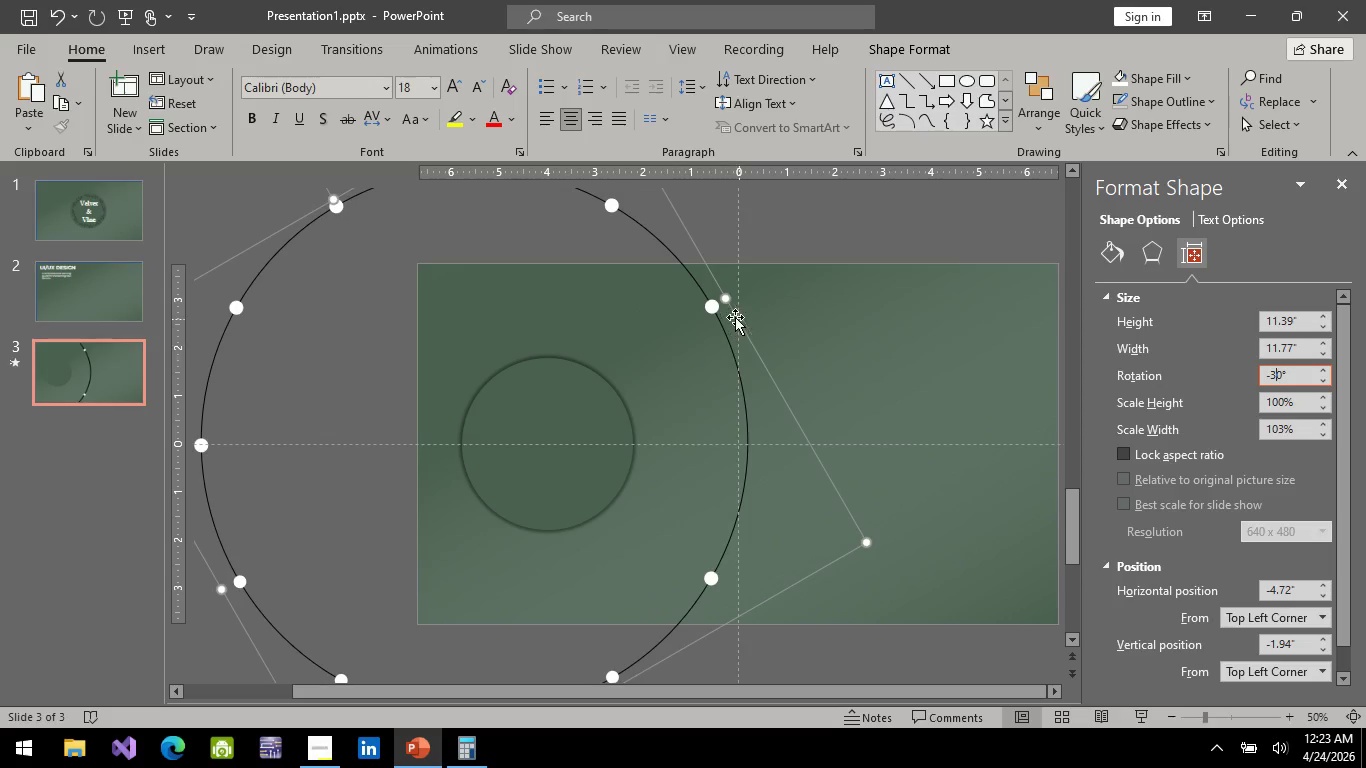 
left_click([711, 304])
 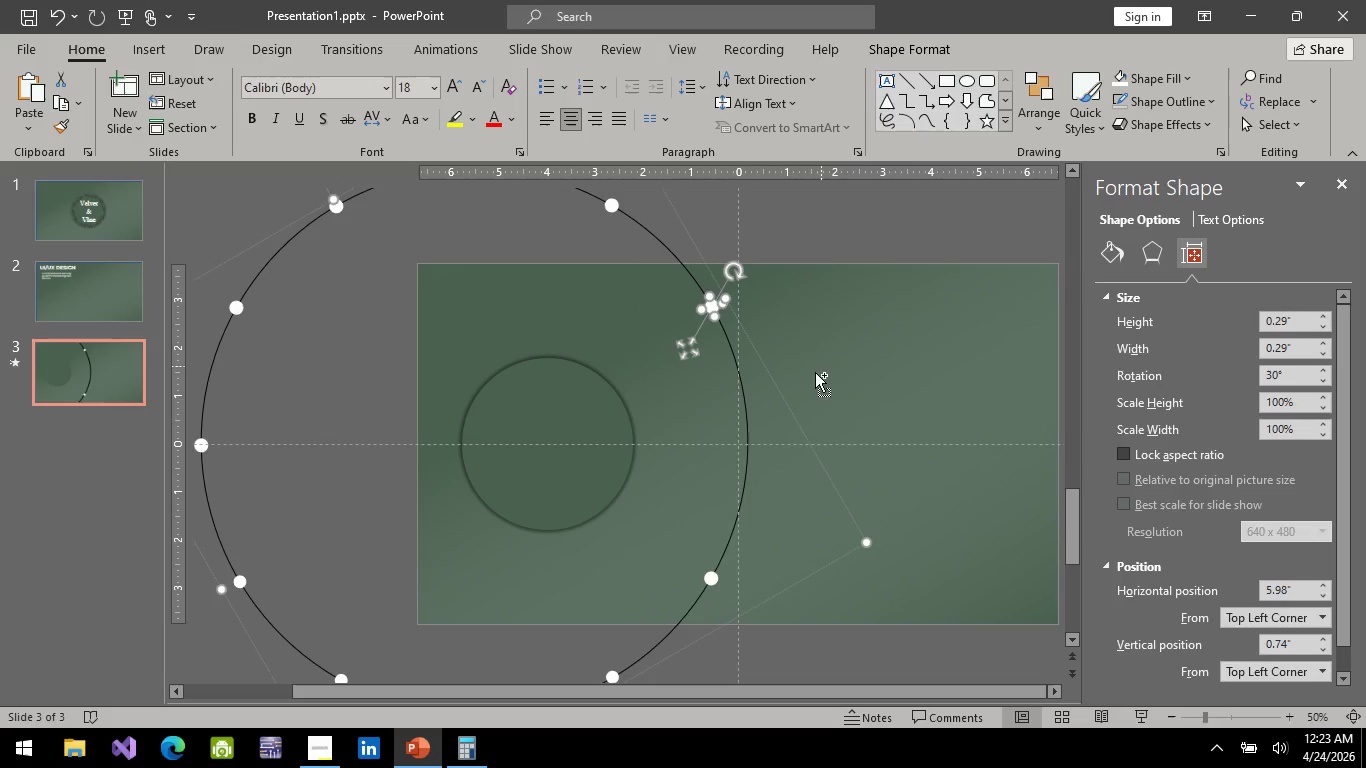 
key(Control+C)
 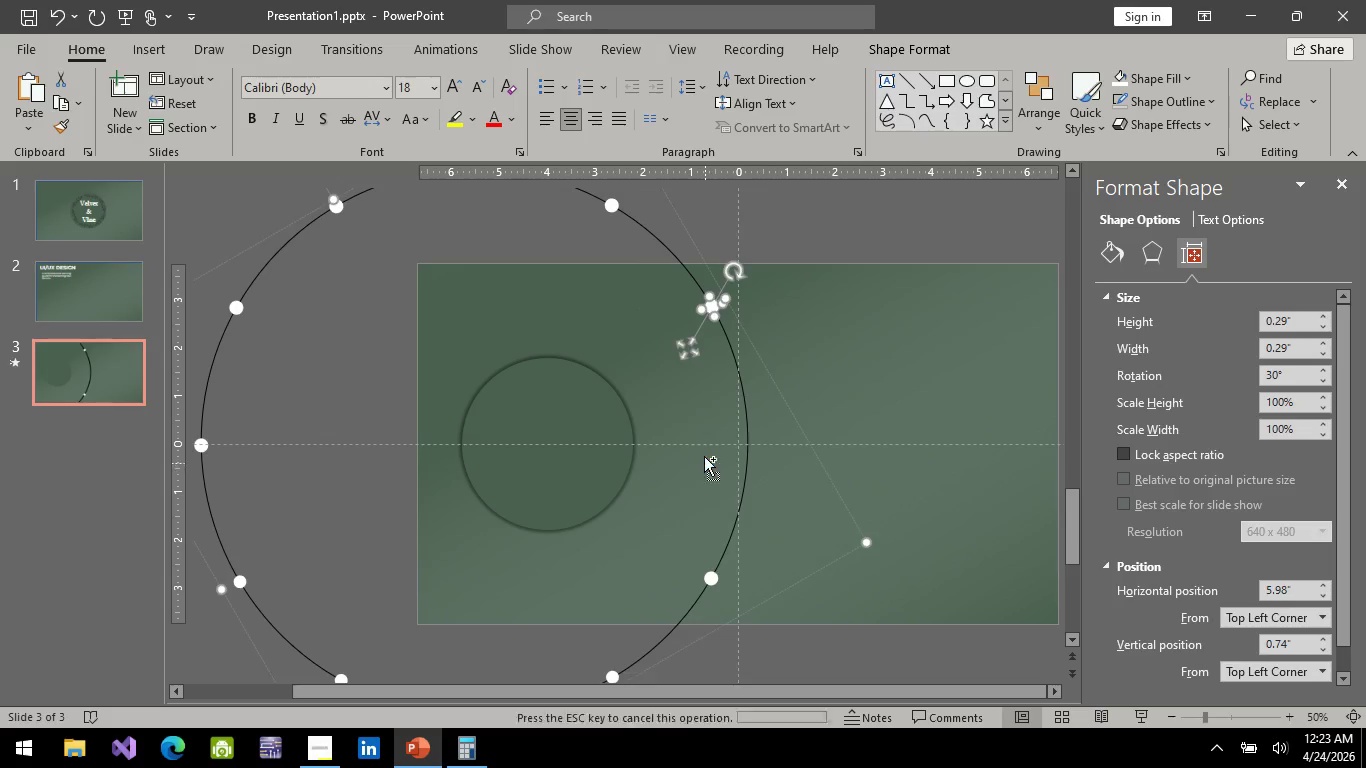 
key(Control+V)
 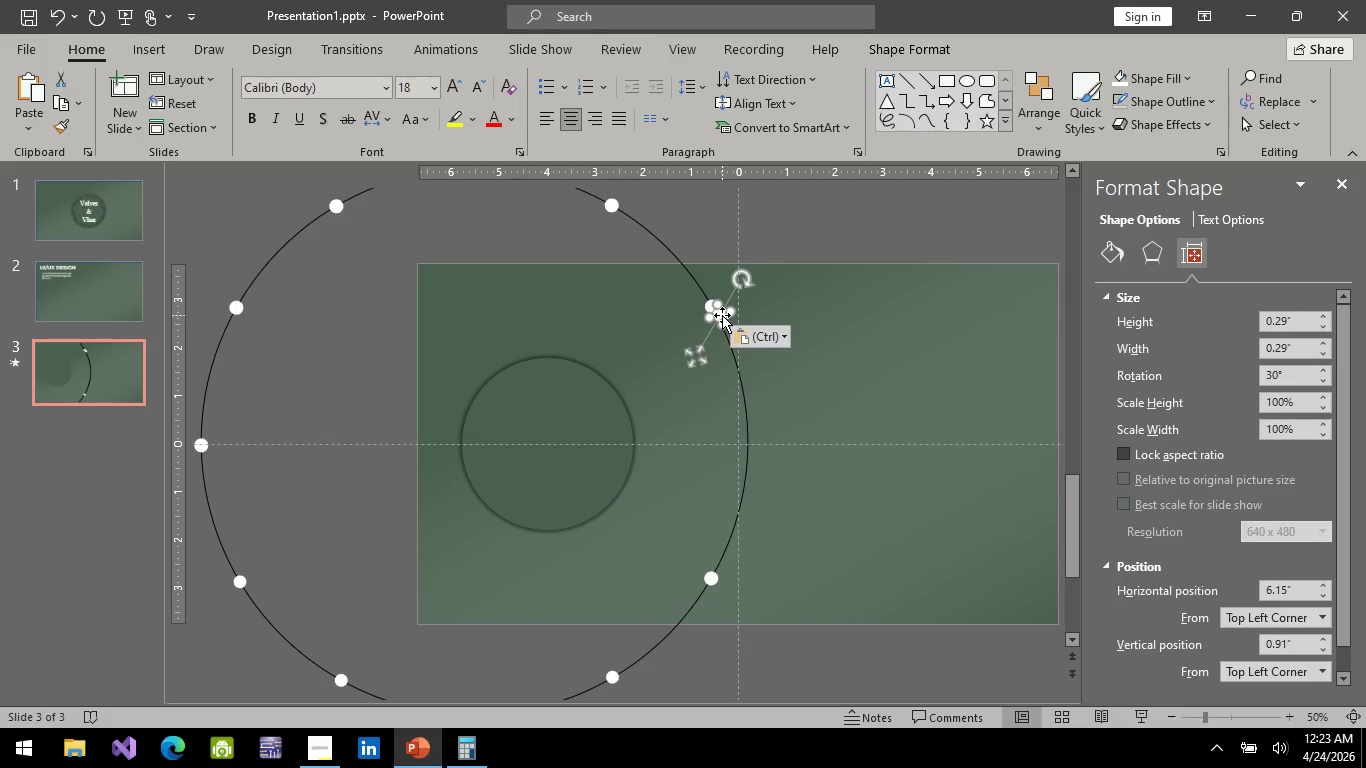 
left_click_drag(start_coordinate=[722, 315], to_coordinate=[753, 452])
 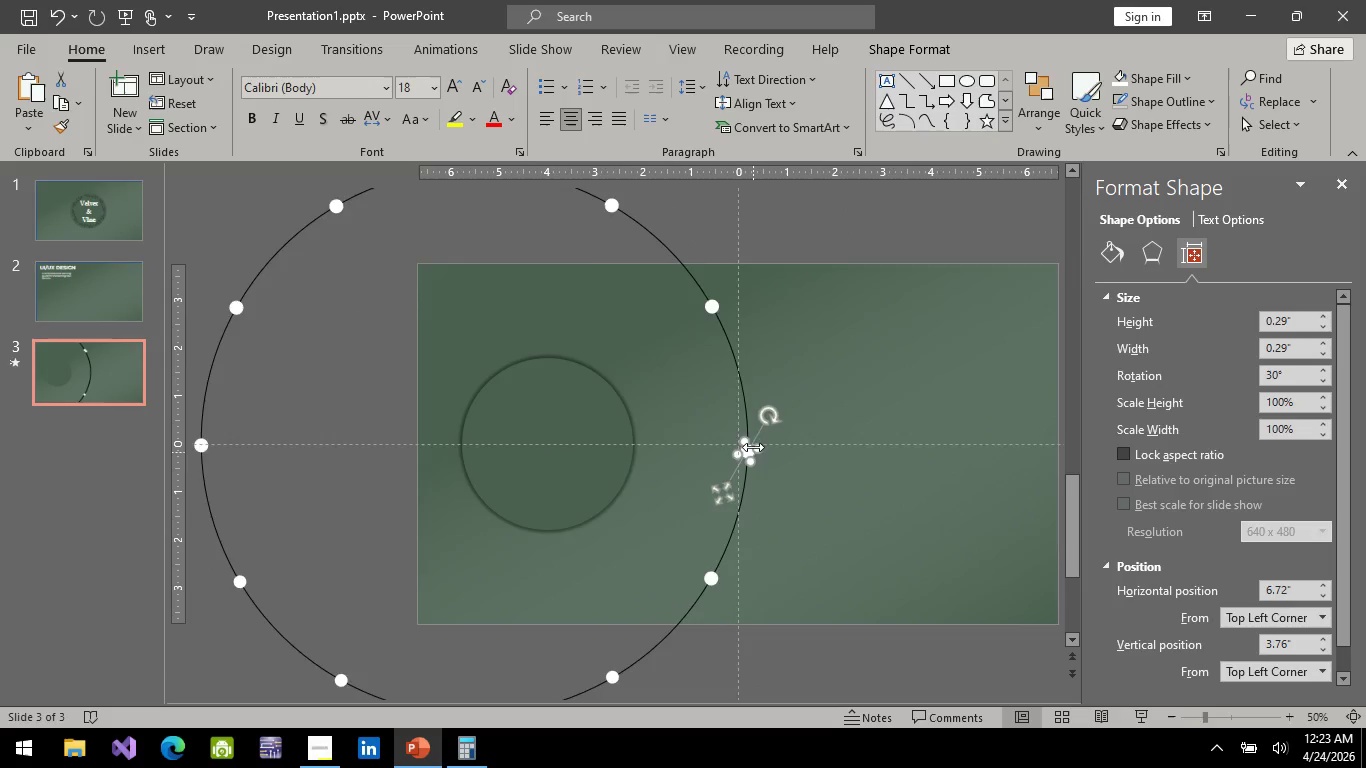 
hold_key(key=ControlLeft, duration=1.03)
scroll: coordinate [730, 439], scroll_direction: up, amount: 10.0
 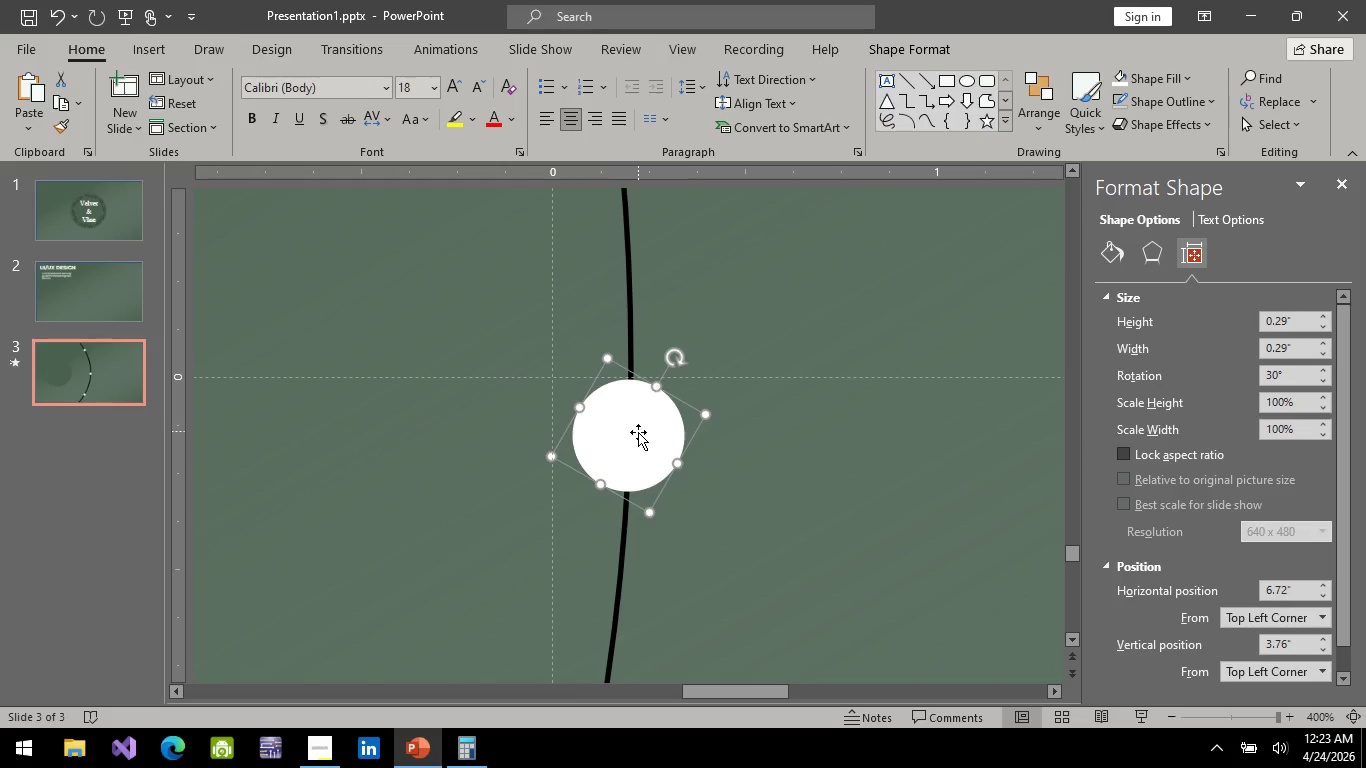 
left_click_drag(start_coordinate=[638, 433], to_coordinate=[637, 371])
 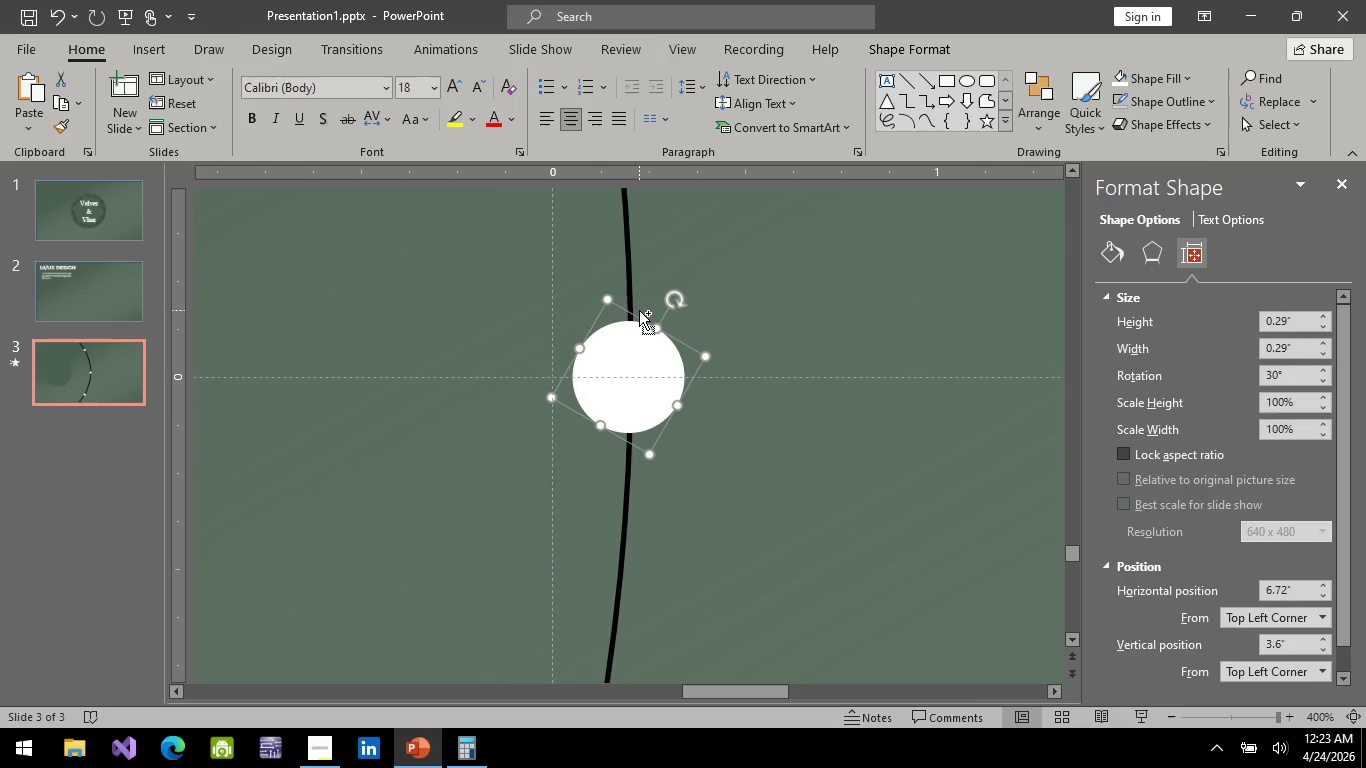 
hold_key(key=ControlLeft, duration=1.22)
left_click([632, 291])
 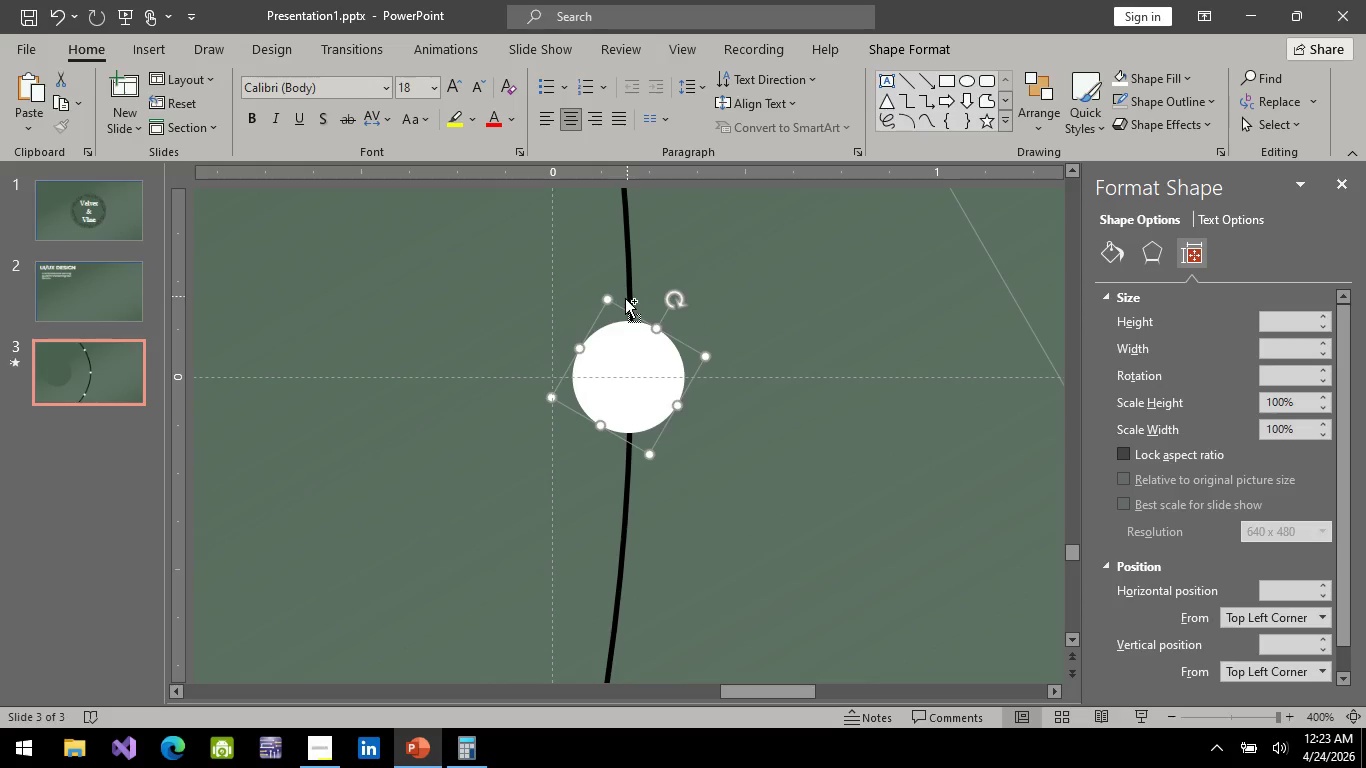 
hold_key(key=ControlLeft, duration=0.97)
scroll: coordinate [624, 300], scroll_direction: down, amount: 7.0
 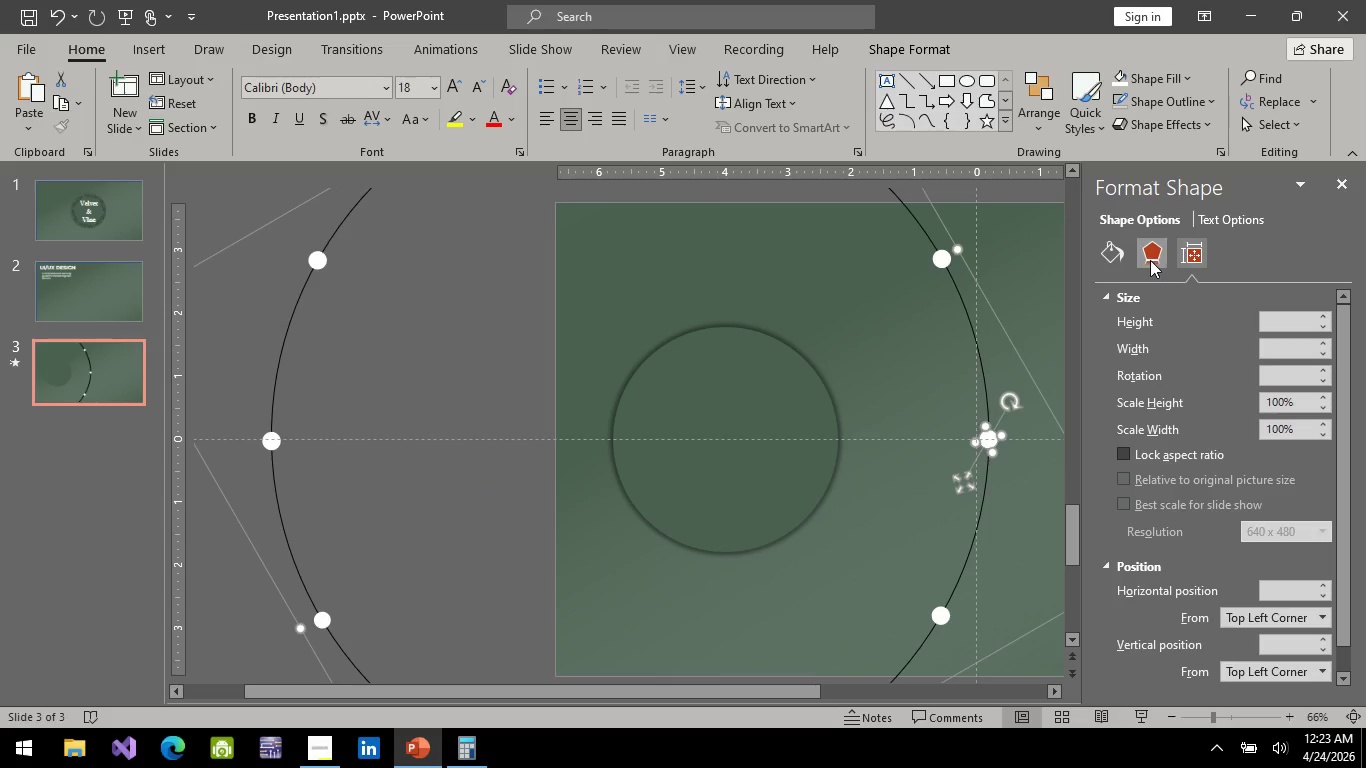 
hold_key(key=ControlLeft, duration=0.42)
scroll: coordinate [765, 446], scroll_direction: down, amount: 2.0
 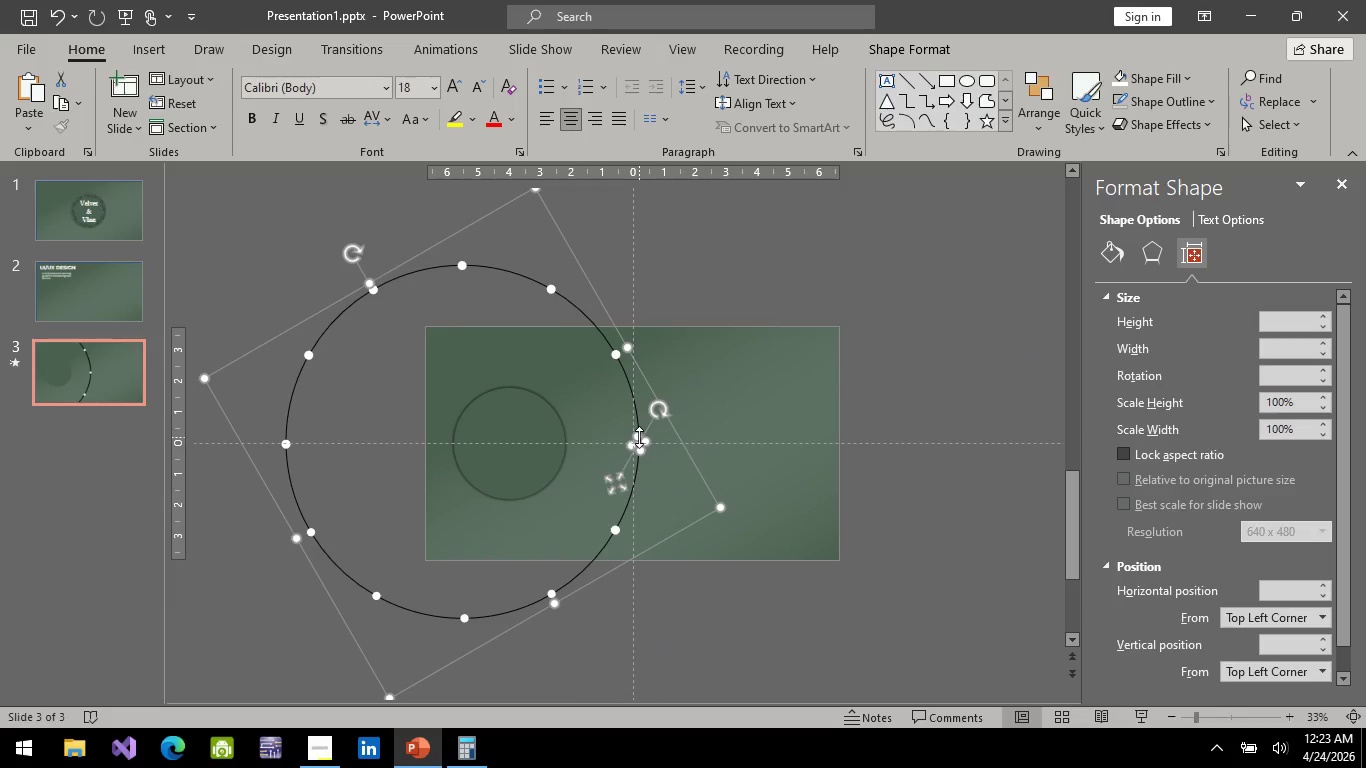 
right_click([637, 439])
 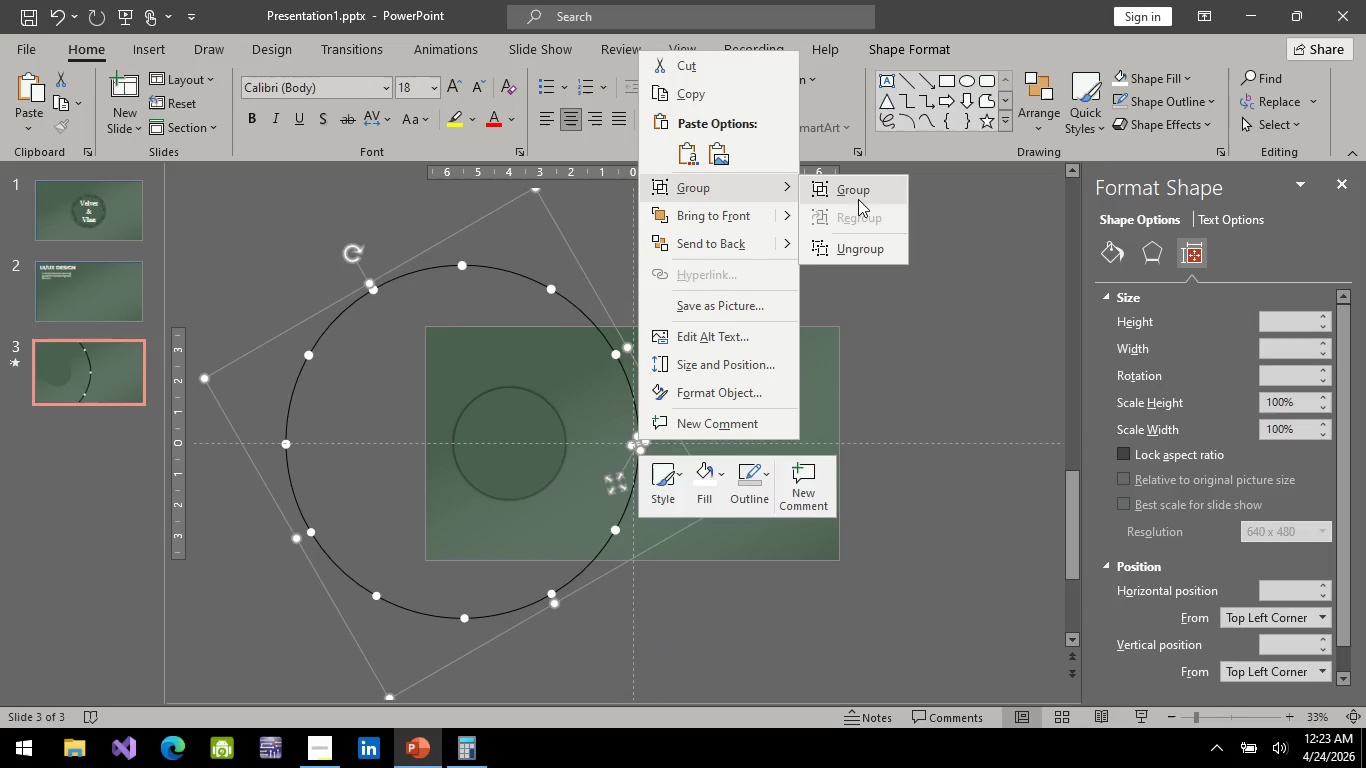 
left_click([866, 195])
 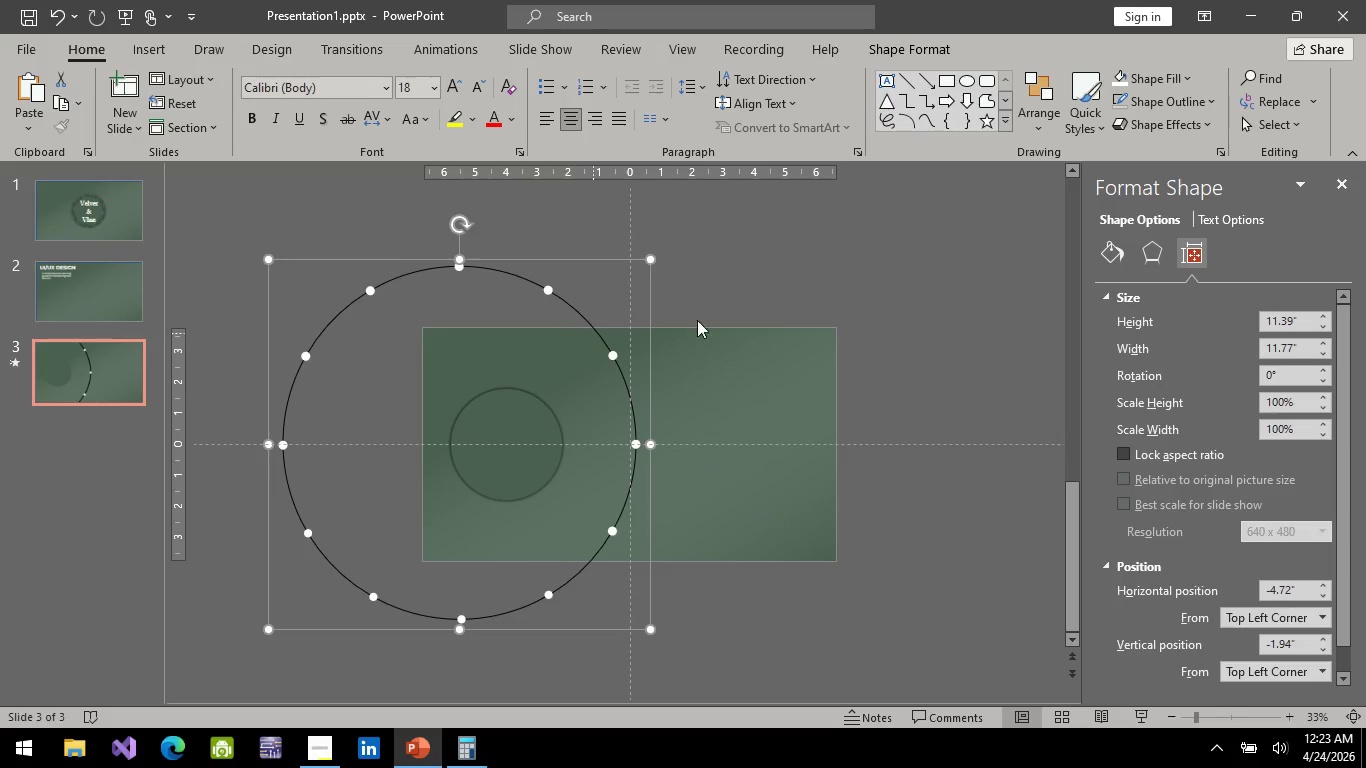 
left_click([780, 265])
 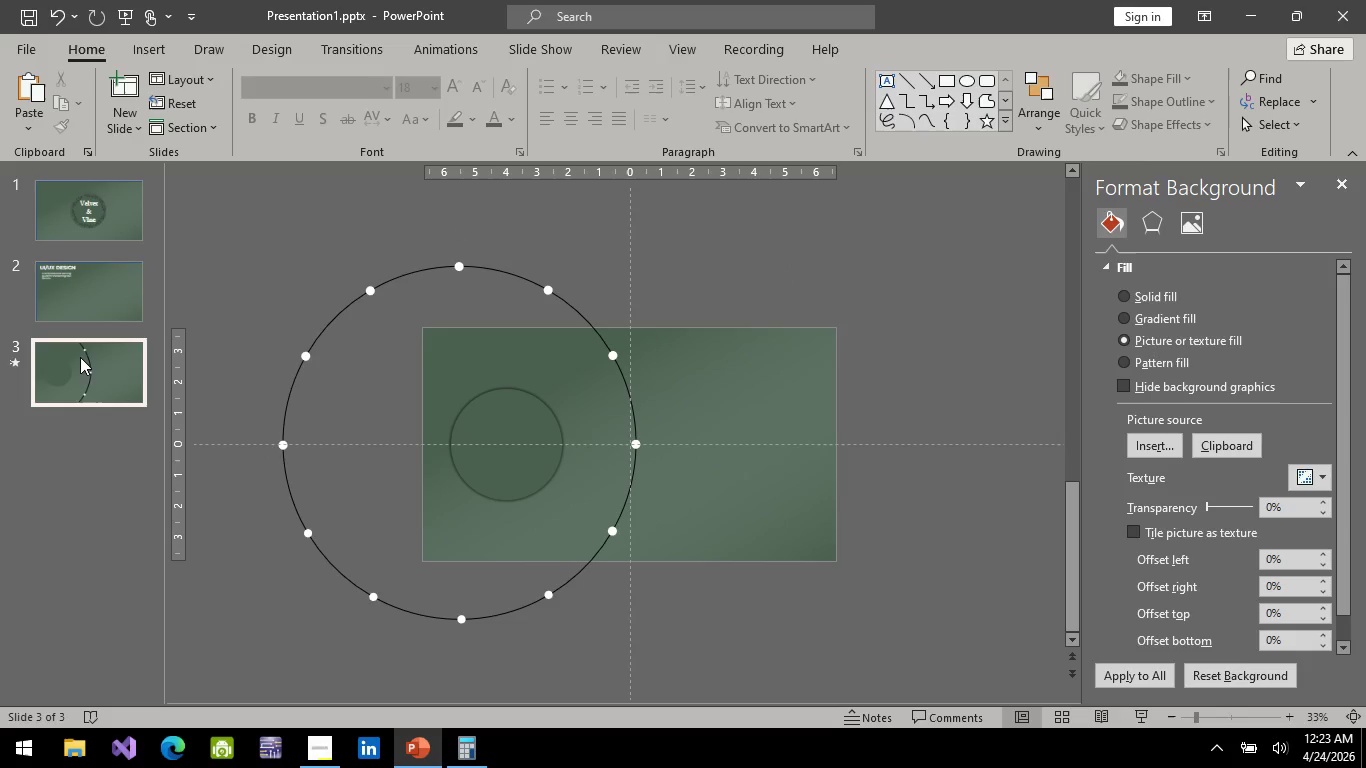 
right_click([77, 362])
 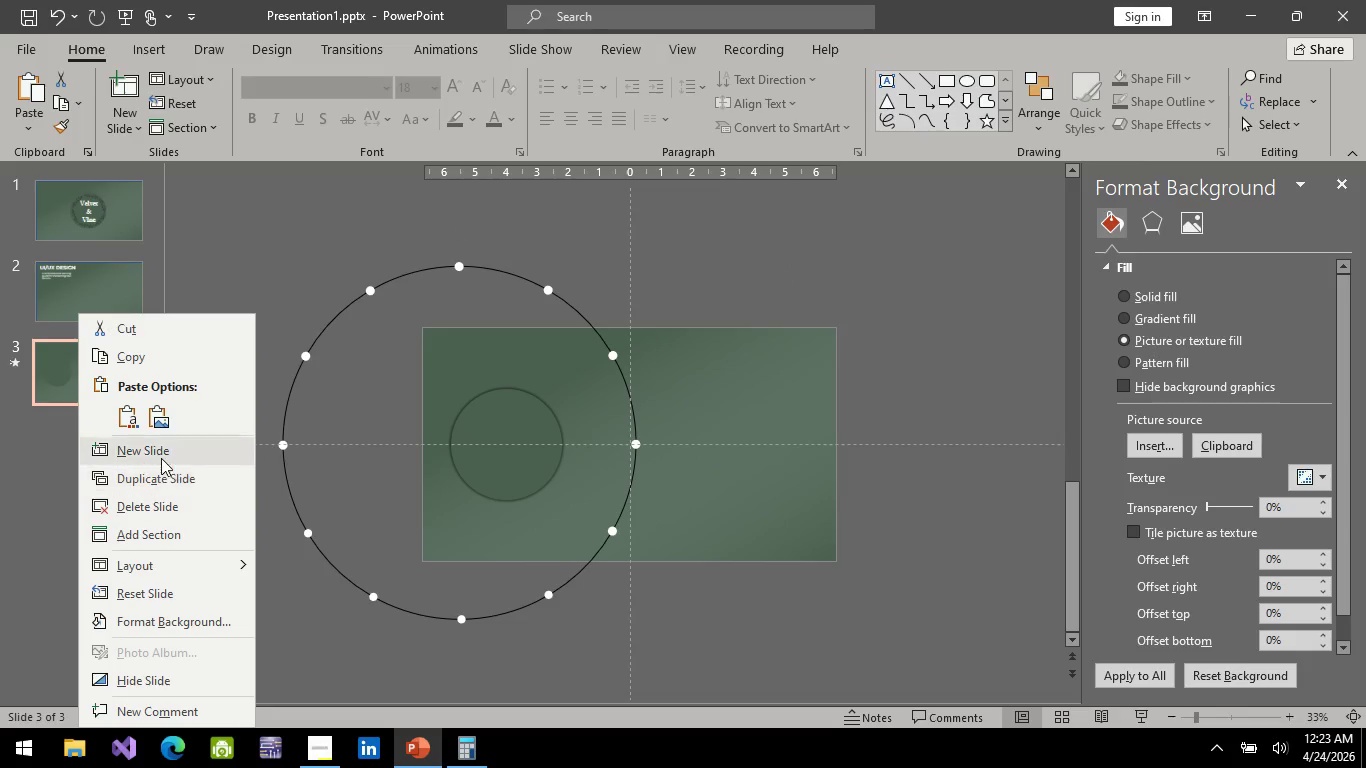 
left_click([161, 481])
 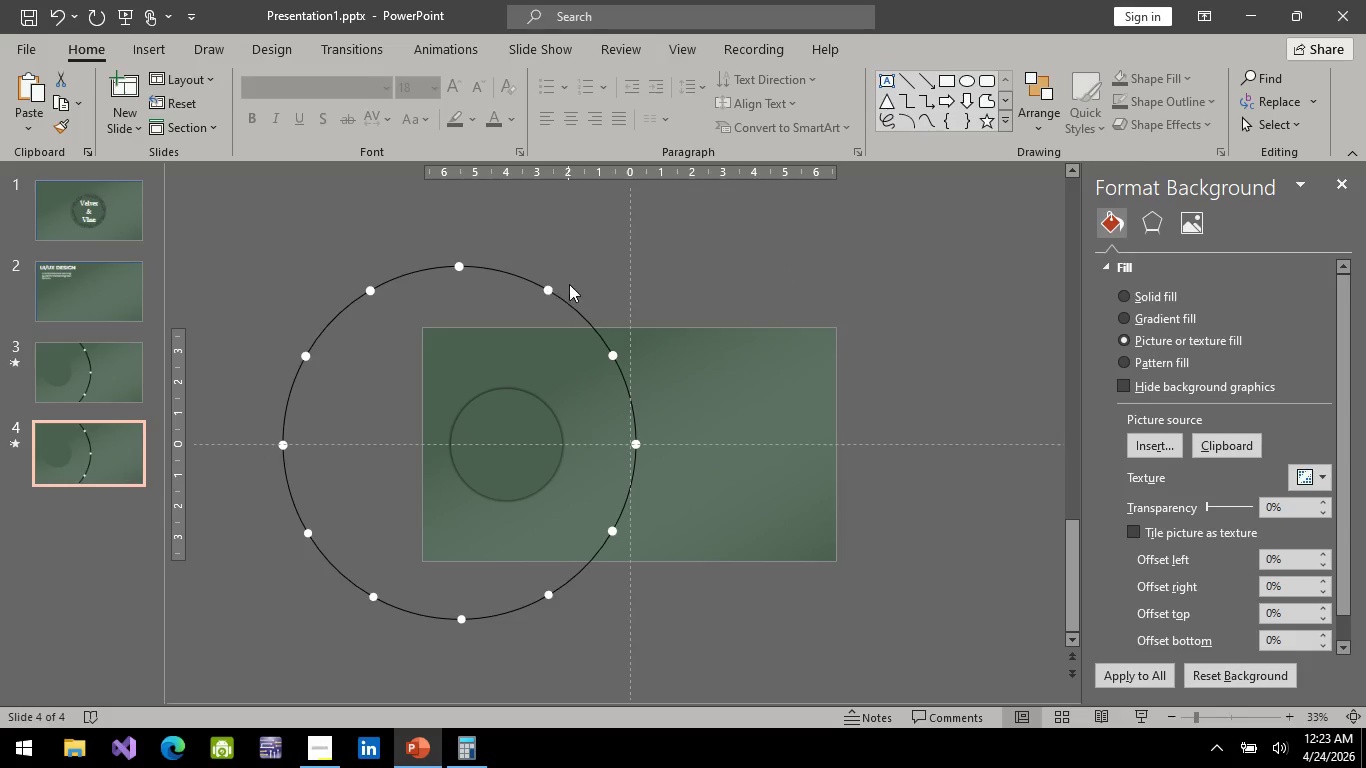 
double_click([566, 302])
 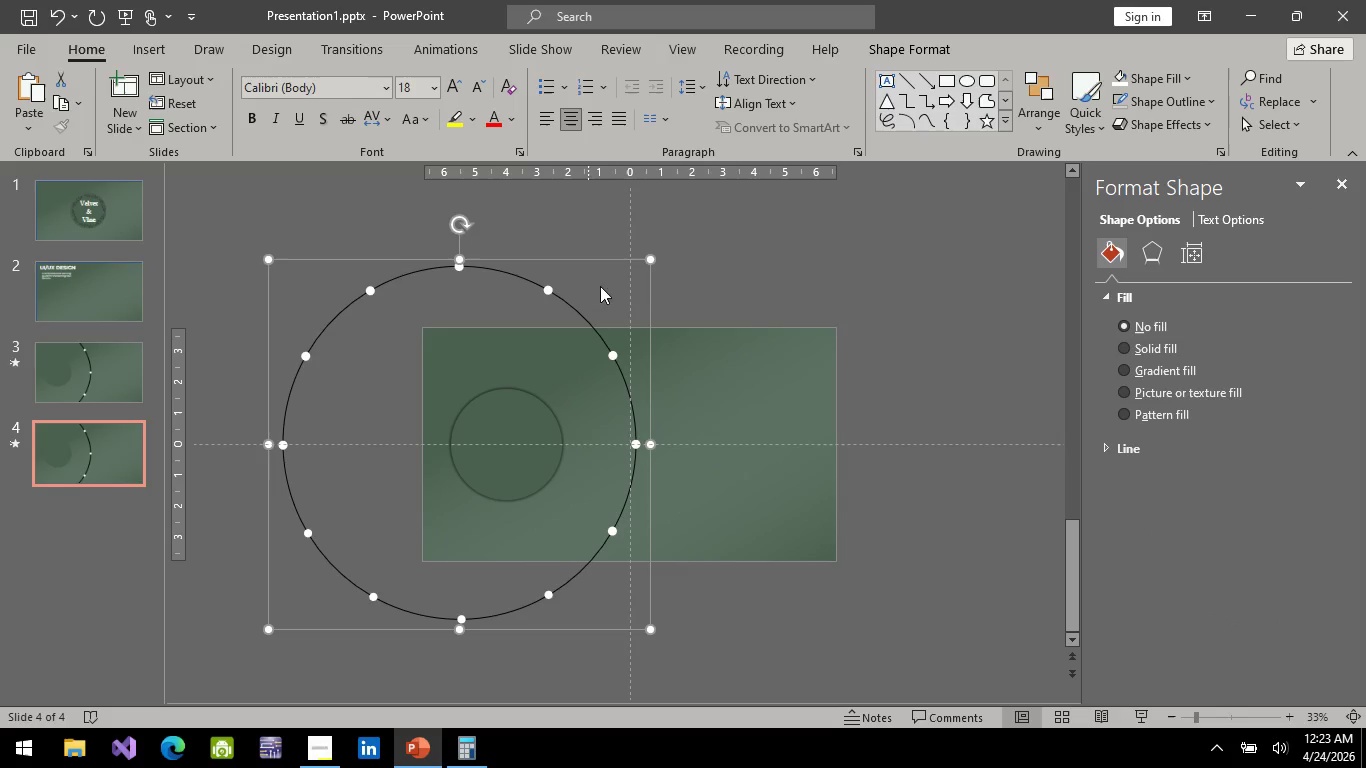 
right_click([605, 283])
 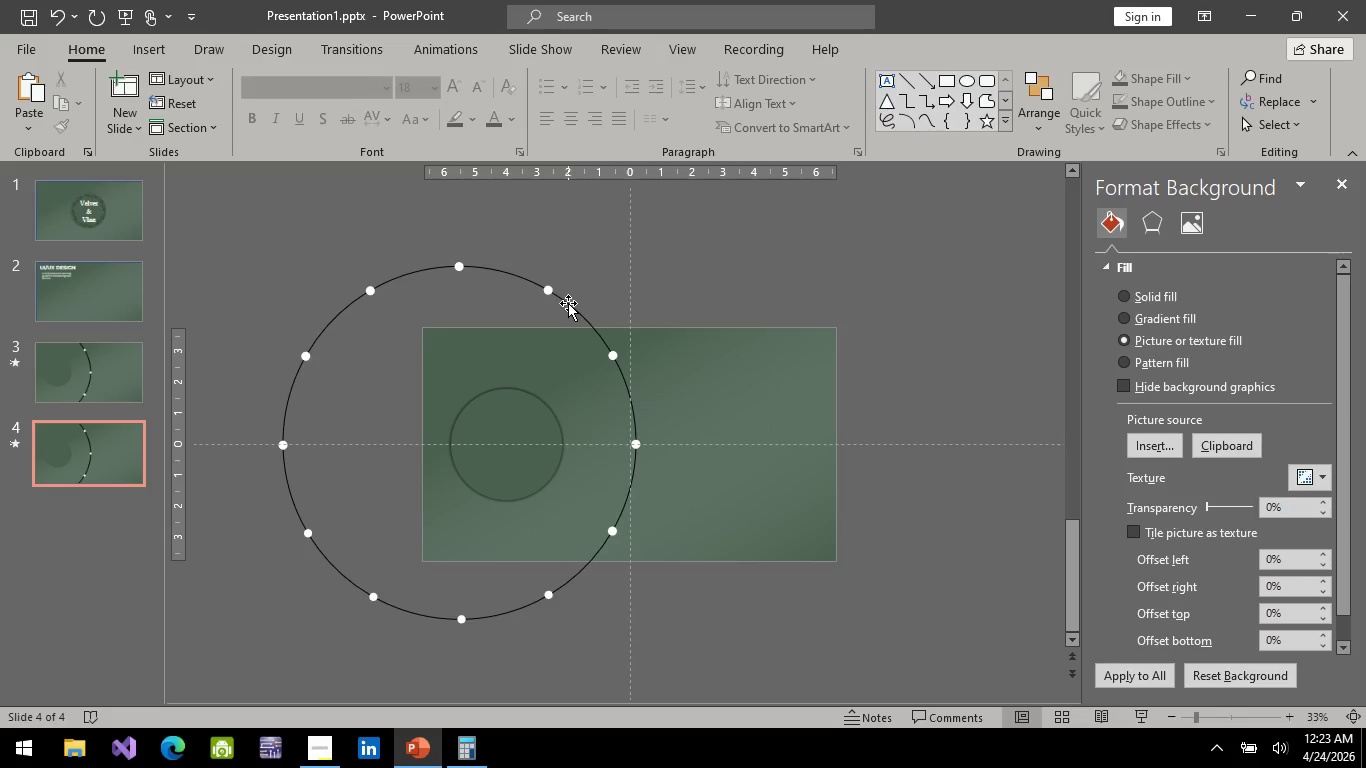 
double_click([568, 304])
 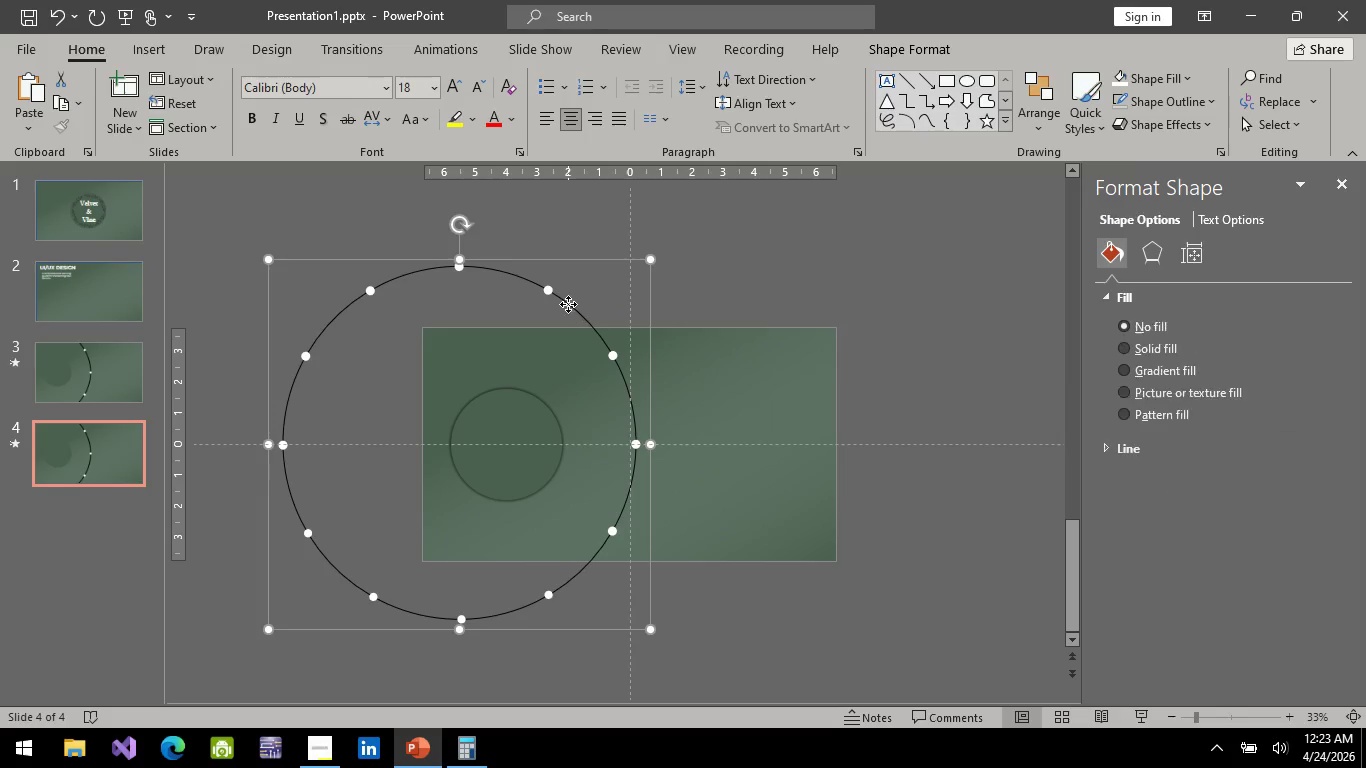 
right_click([568, 304])
 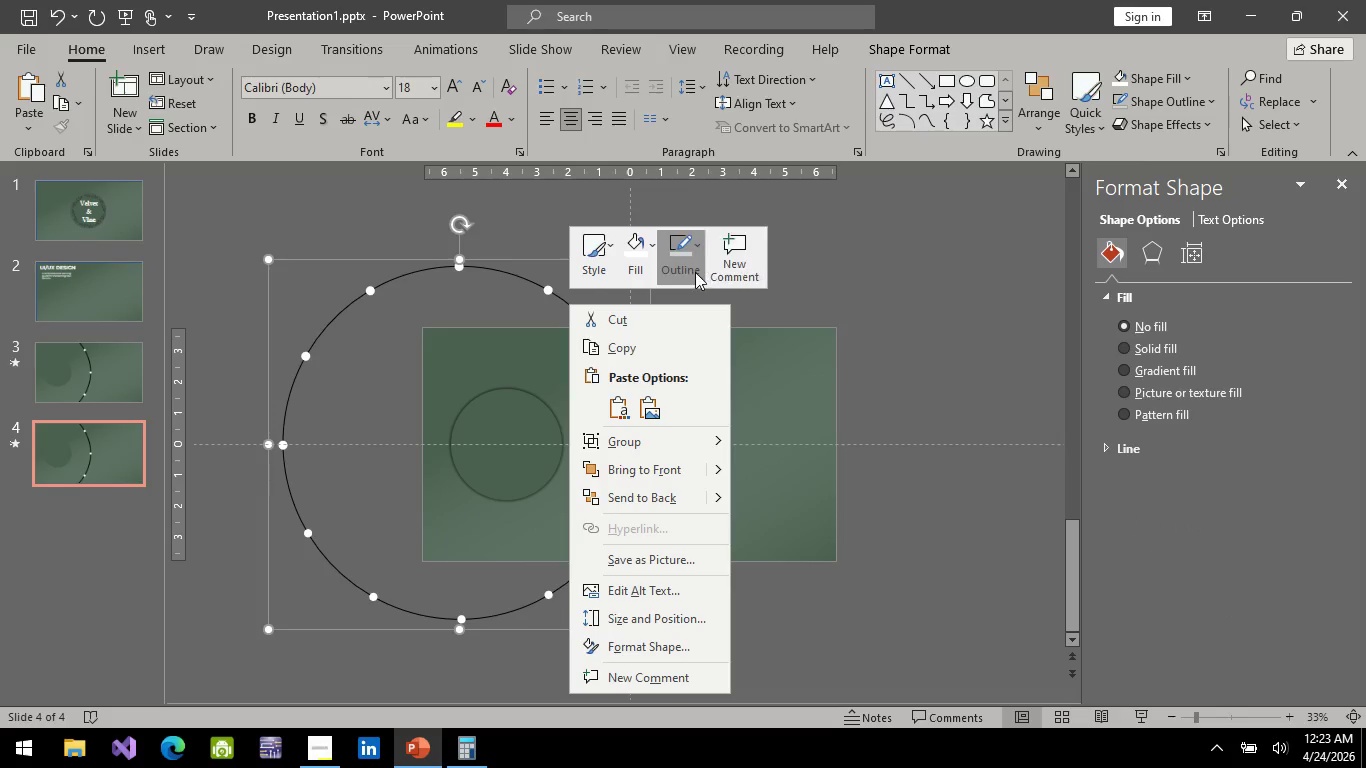 
left_click([694, 273])
 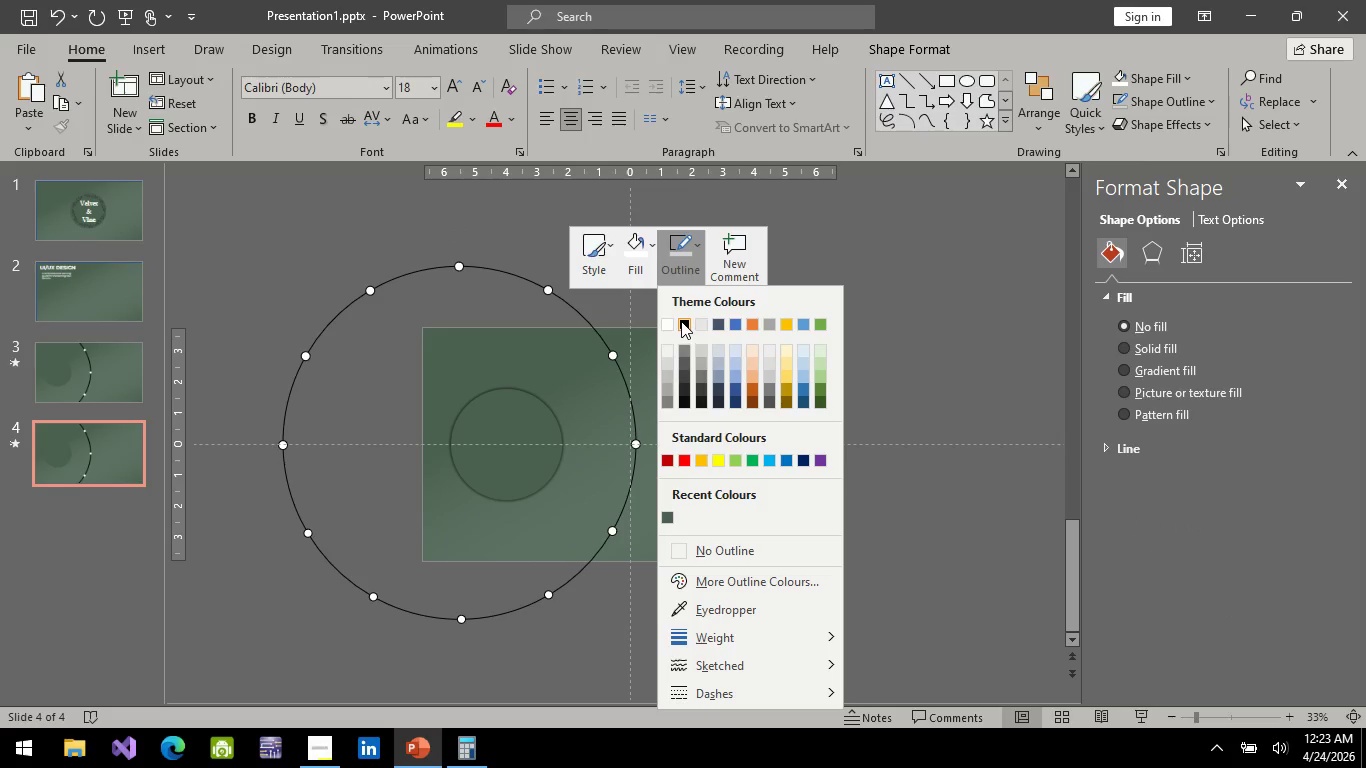 
left_click([681, 321])
 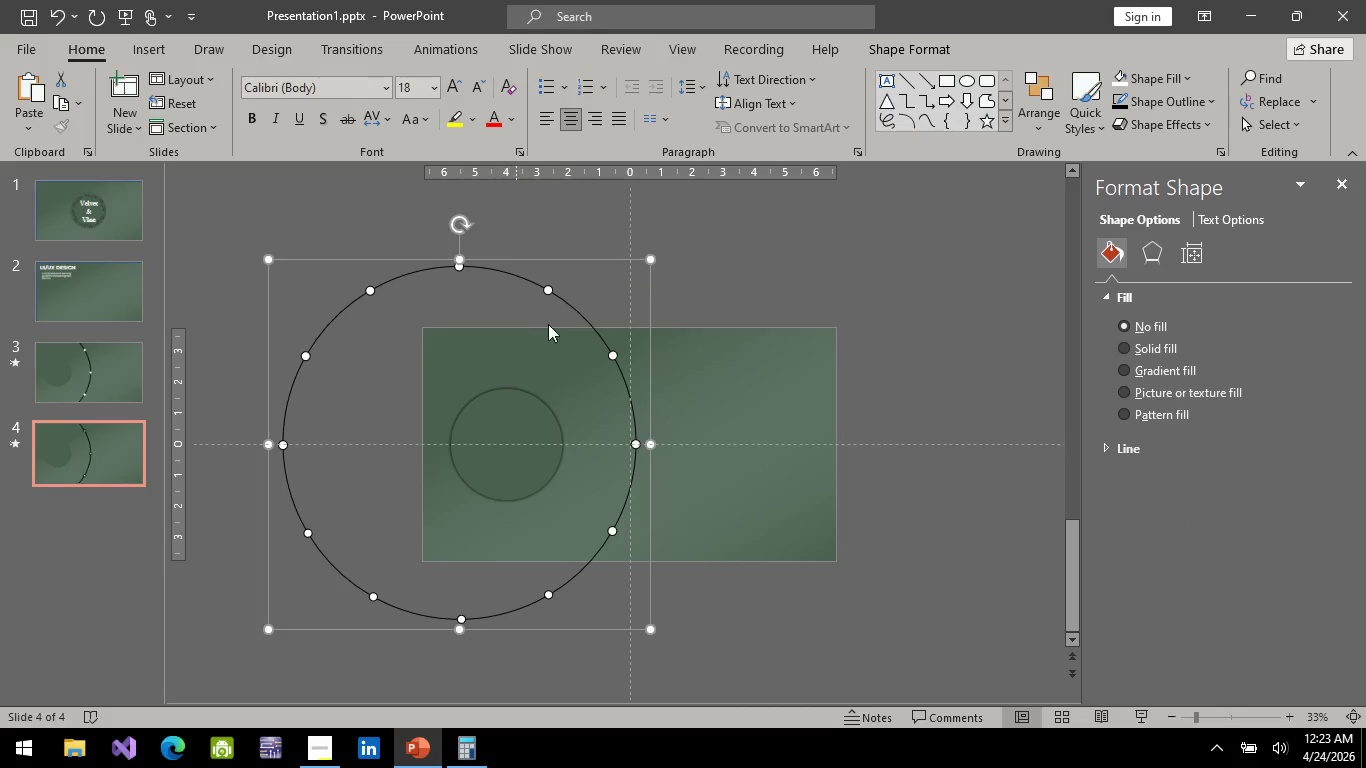 
hold_key(key=ControlLeft, duration=0.55)
scroll: coordinate [594, 356], scroll_direction: up, amount: 4.0
 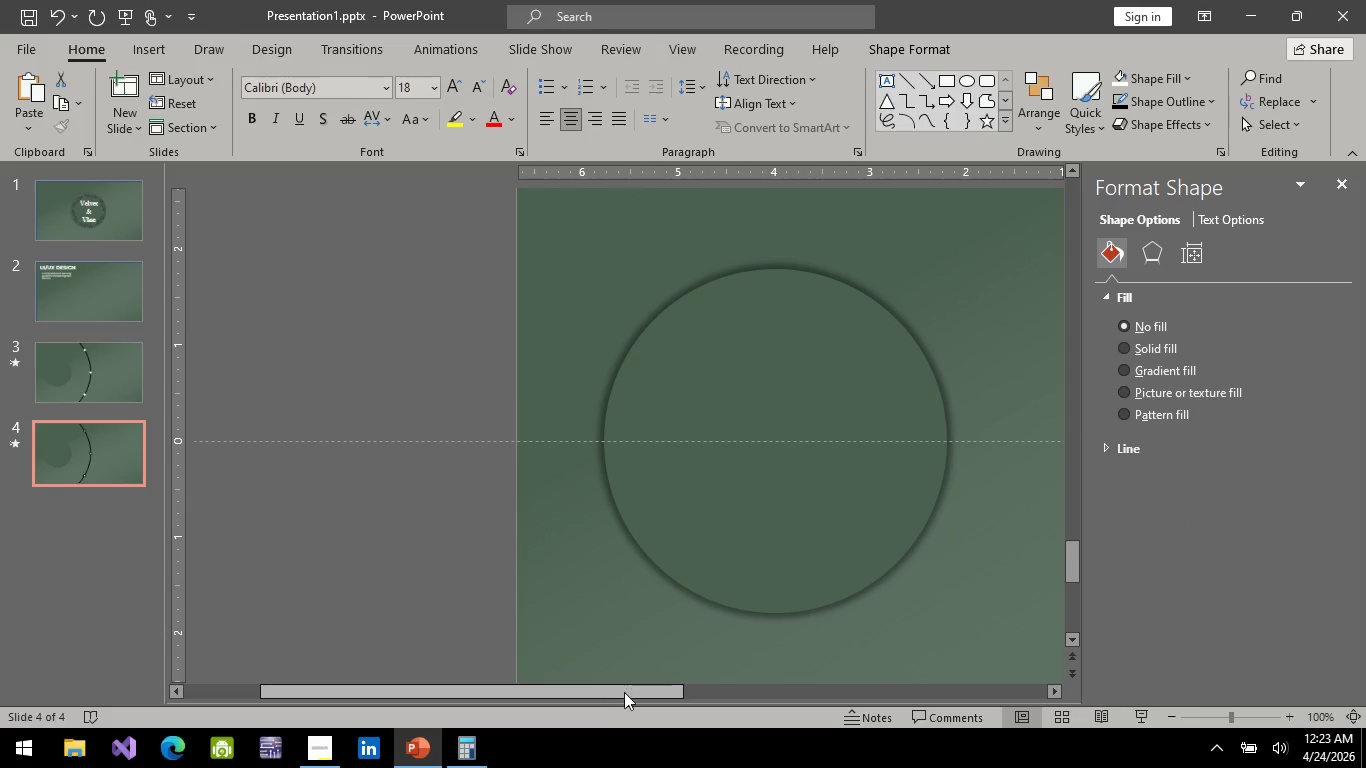 
left_click_drag(start_coordinate=[623, 693], to_coordinate=[831, 709])
 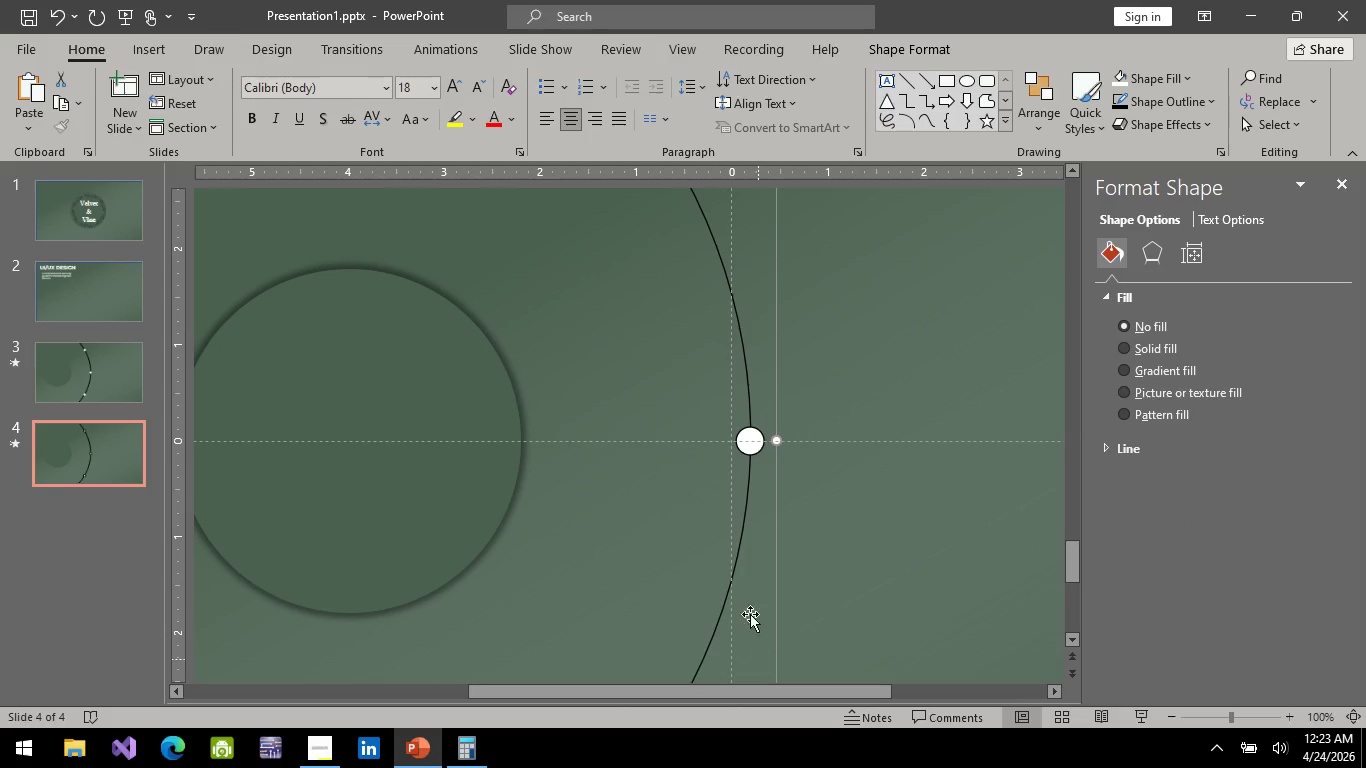 
hold_key(key=ControlLeft, duration=0.38)
scroll: coordinate [755, 468], scroll_direction: up, amount: 2.0
 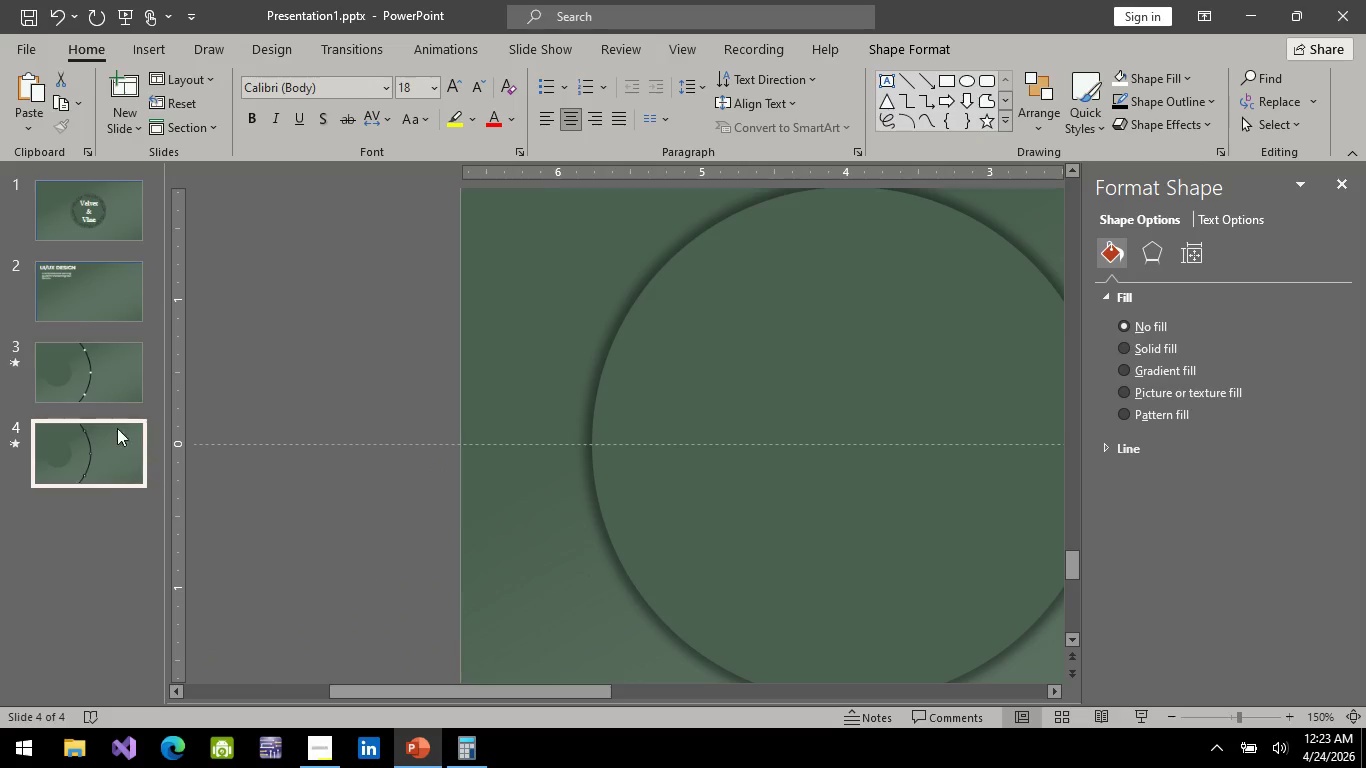 
left_click([94, 366])
 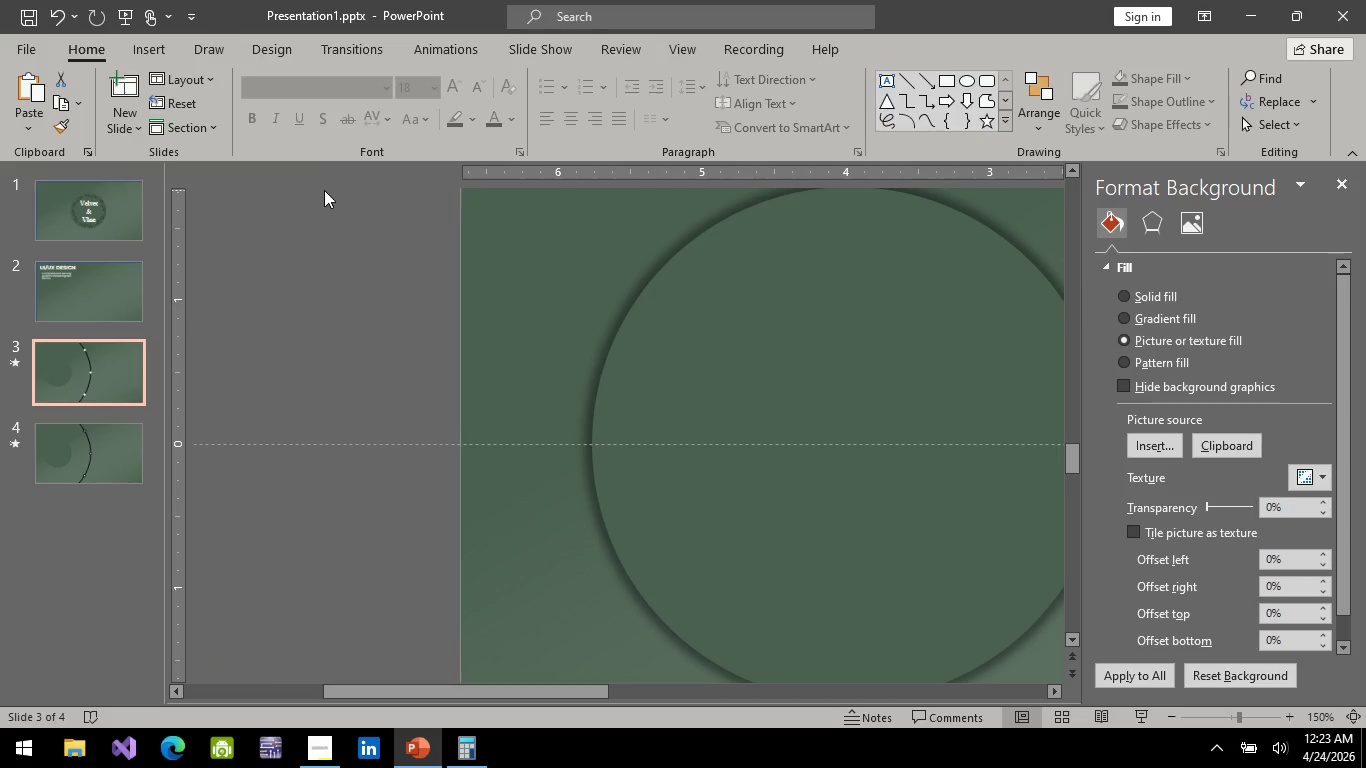 
wait(9.44)
 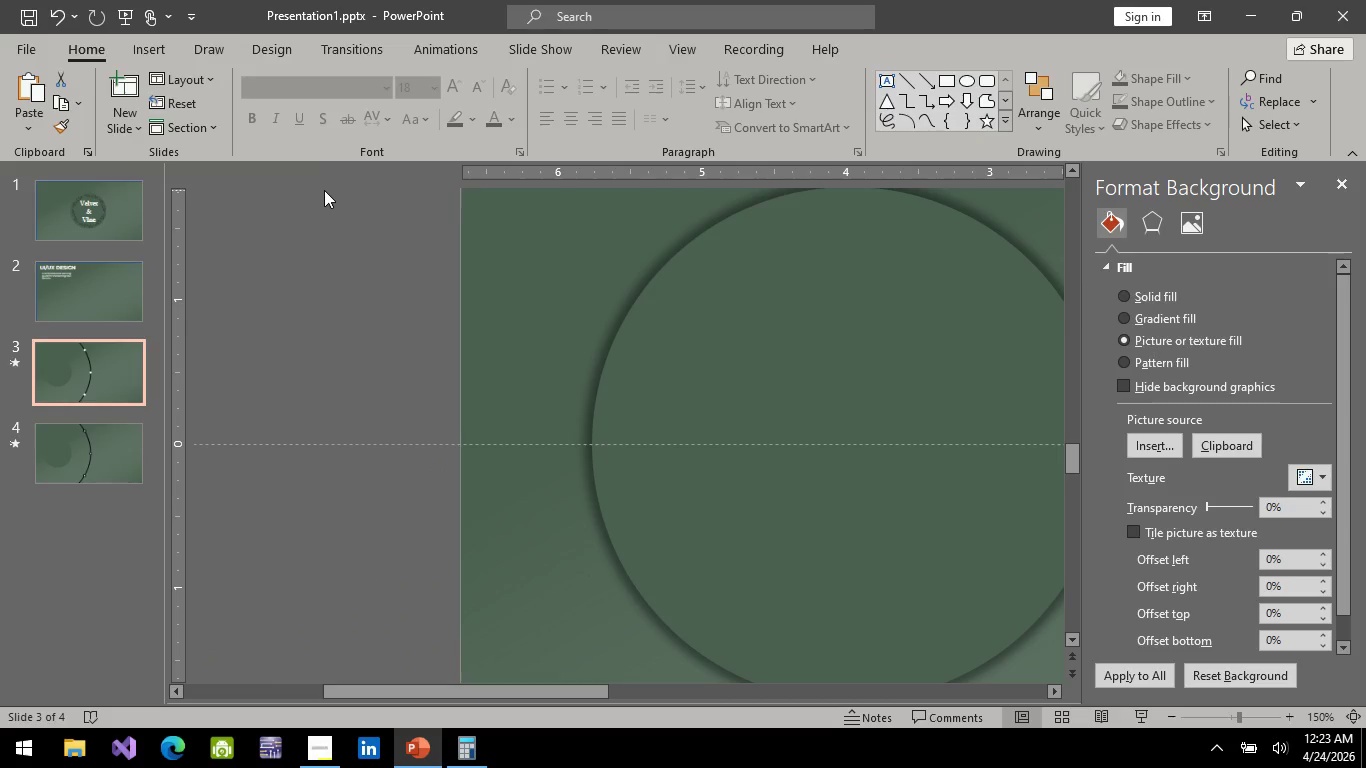 
left_click([83, 374])
 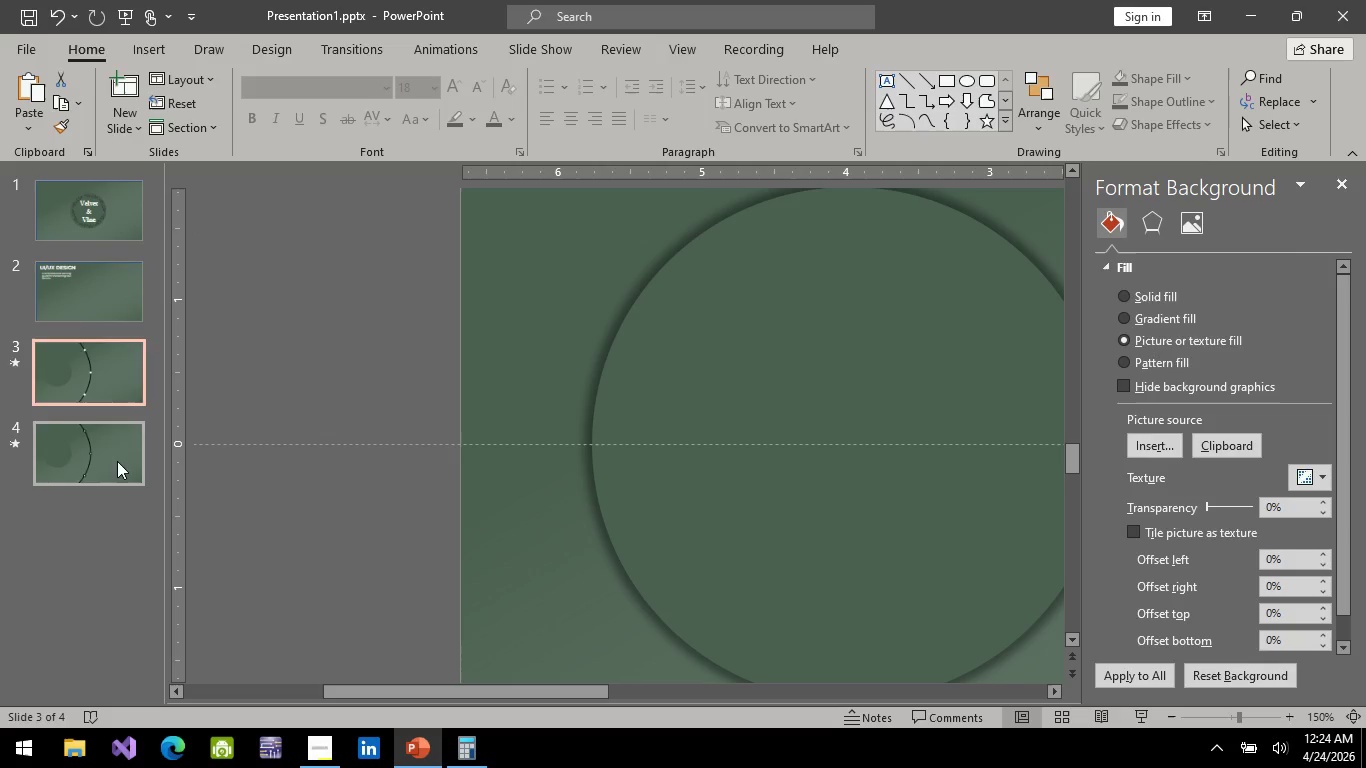 
left_click([112, 454])
 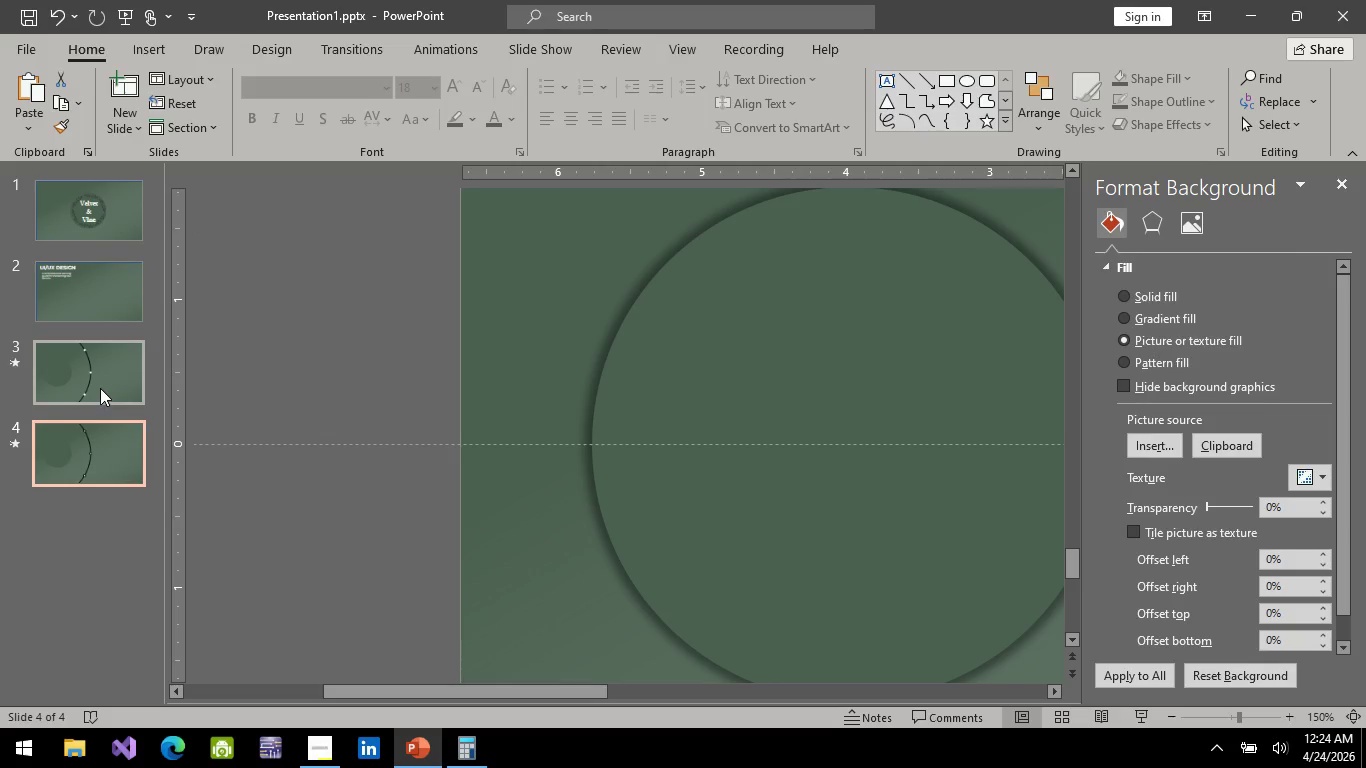 
left_click([100, 388])
 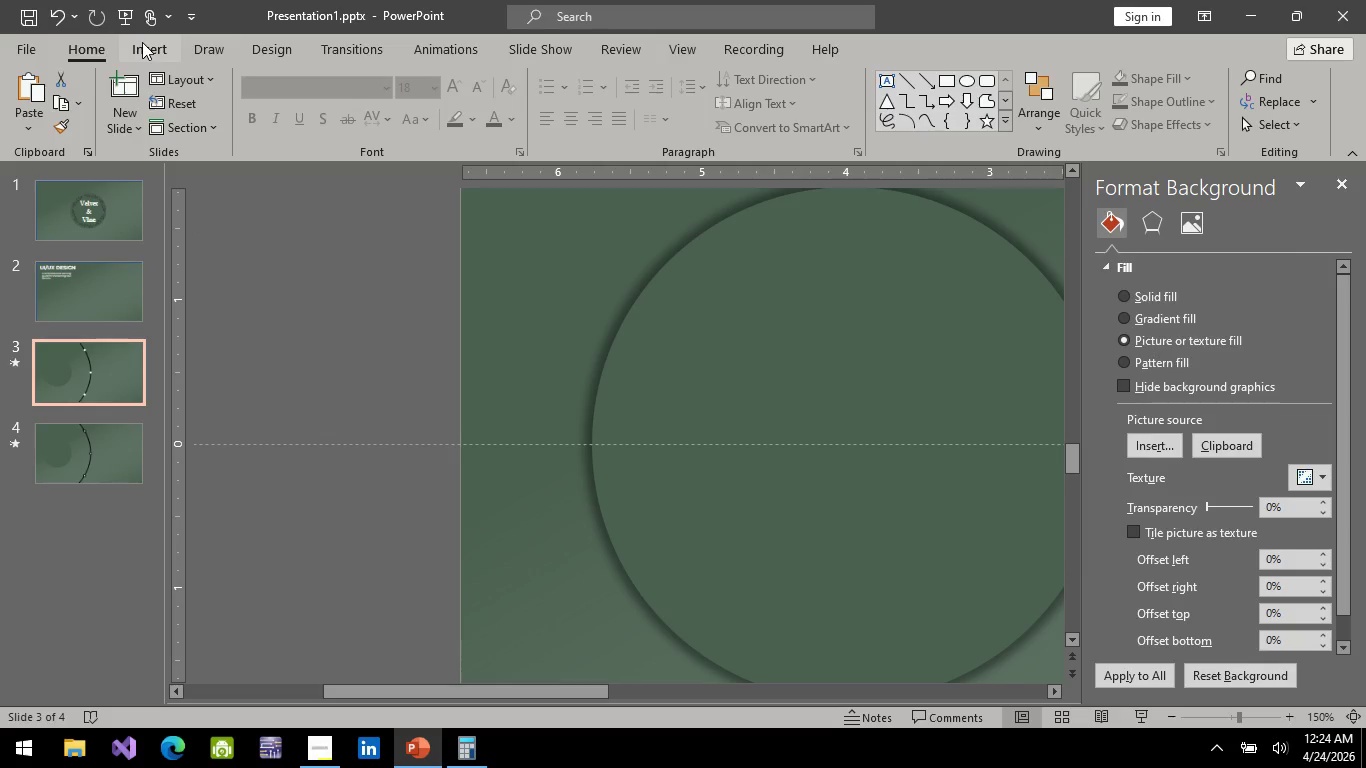 
key(Delete)
 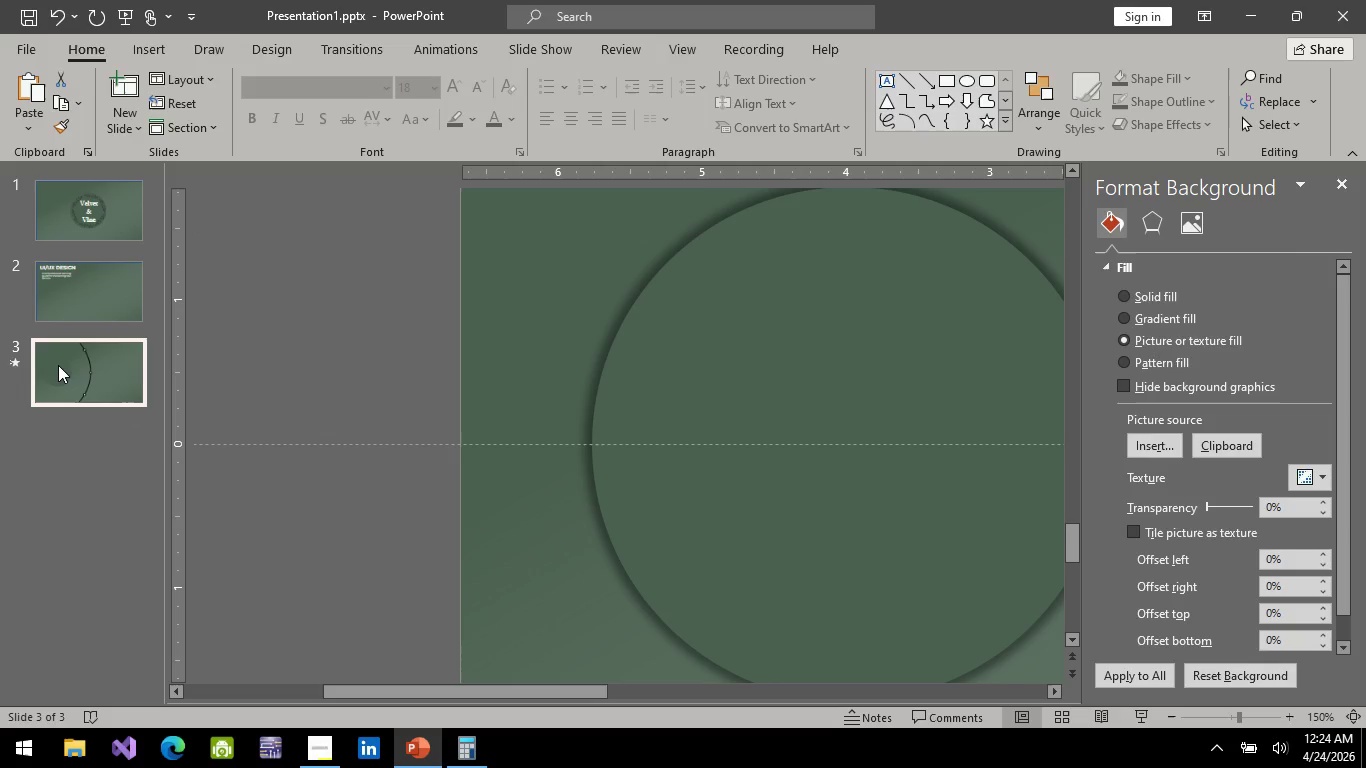 
left_click([58, 365])
 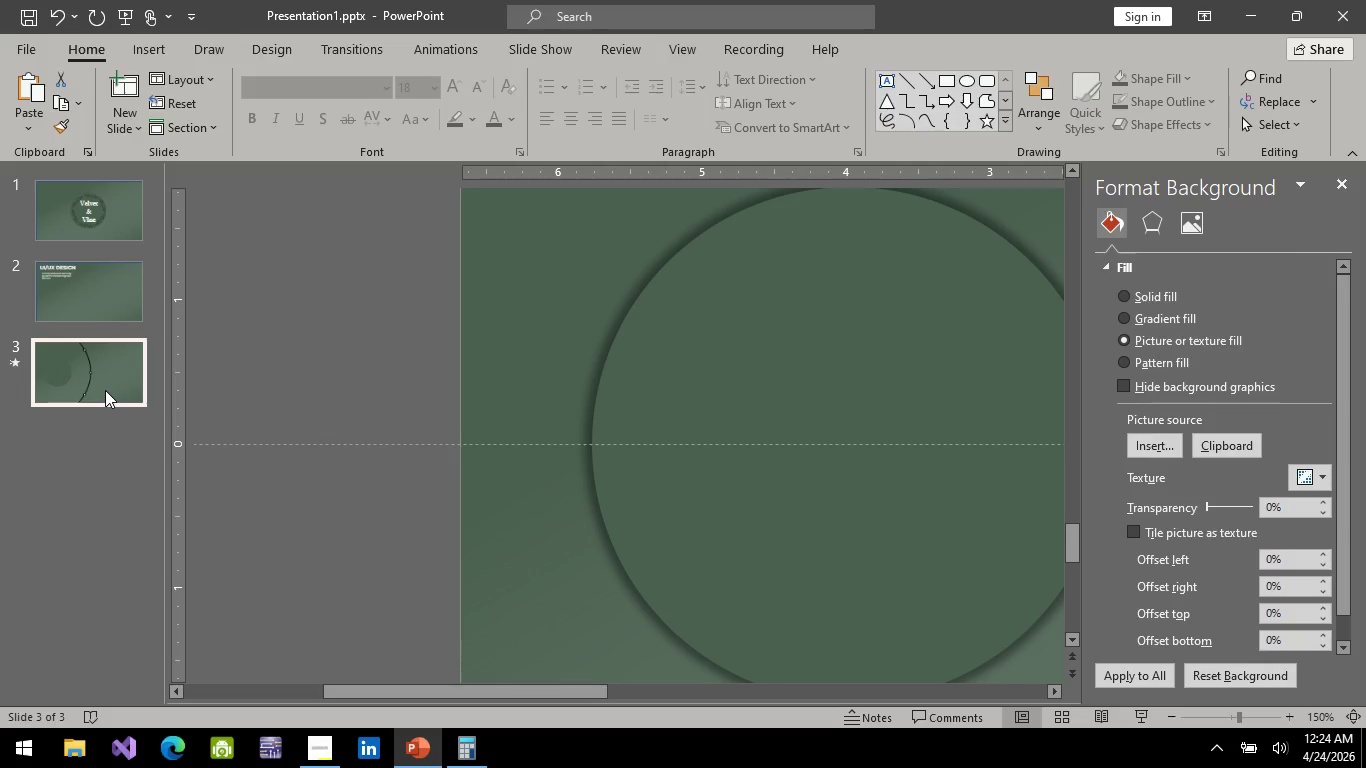 
right_click([105, 390])
 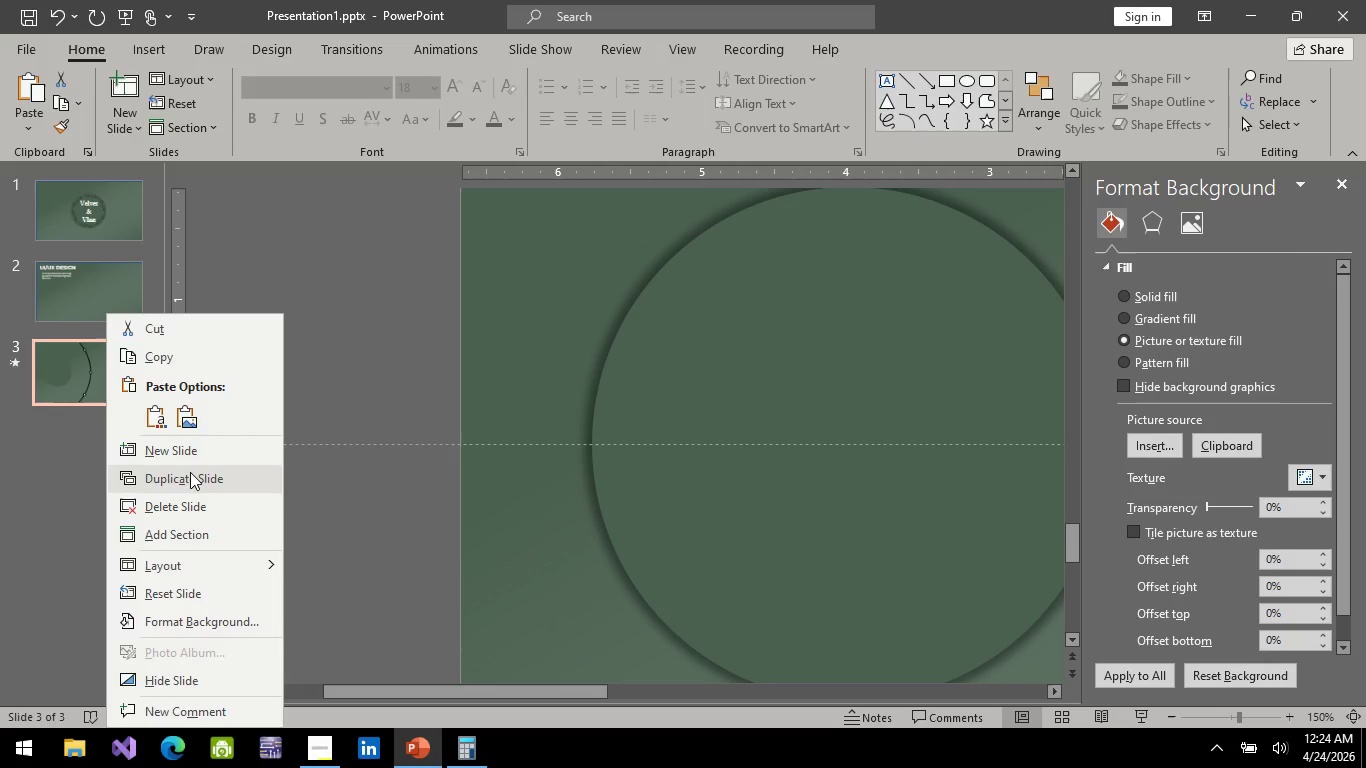 
left_click([190, 473])
 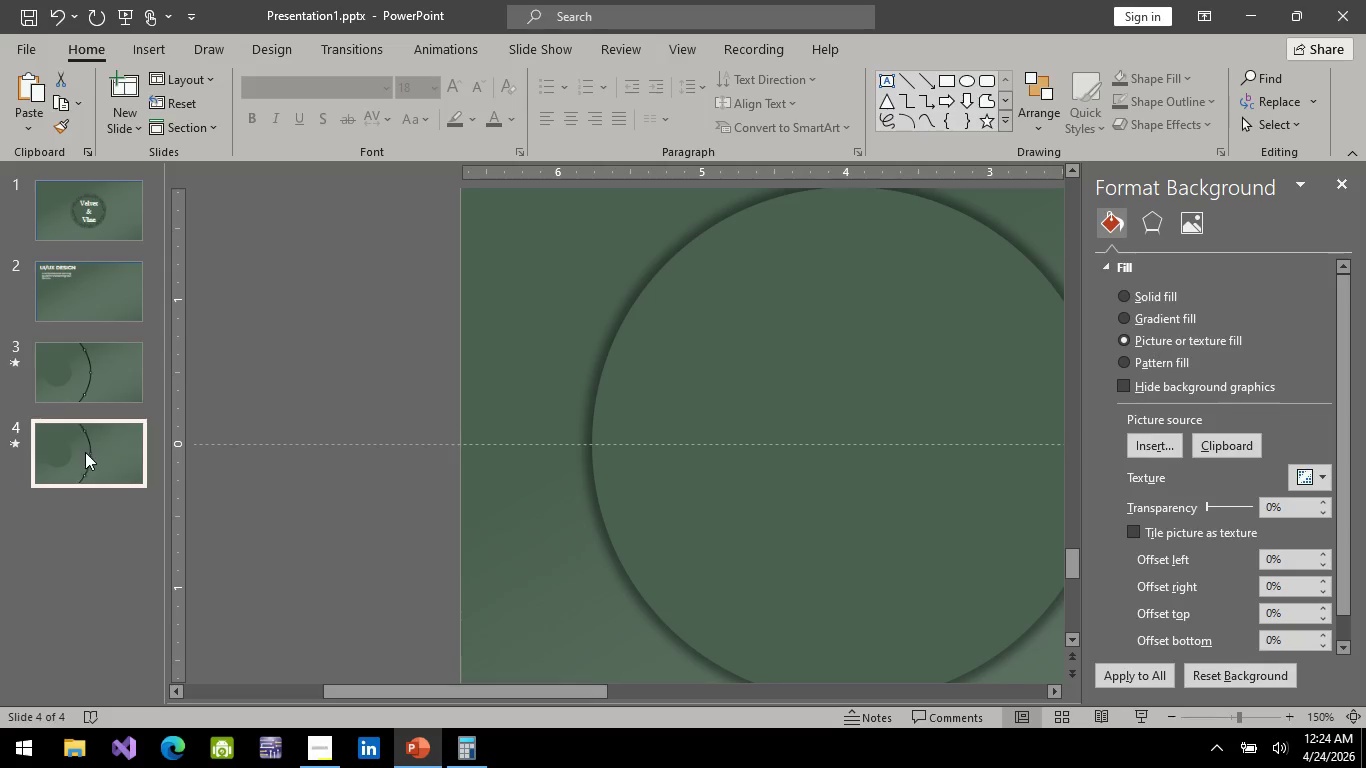 
right_click([85, 452])
 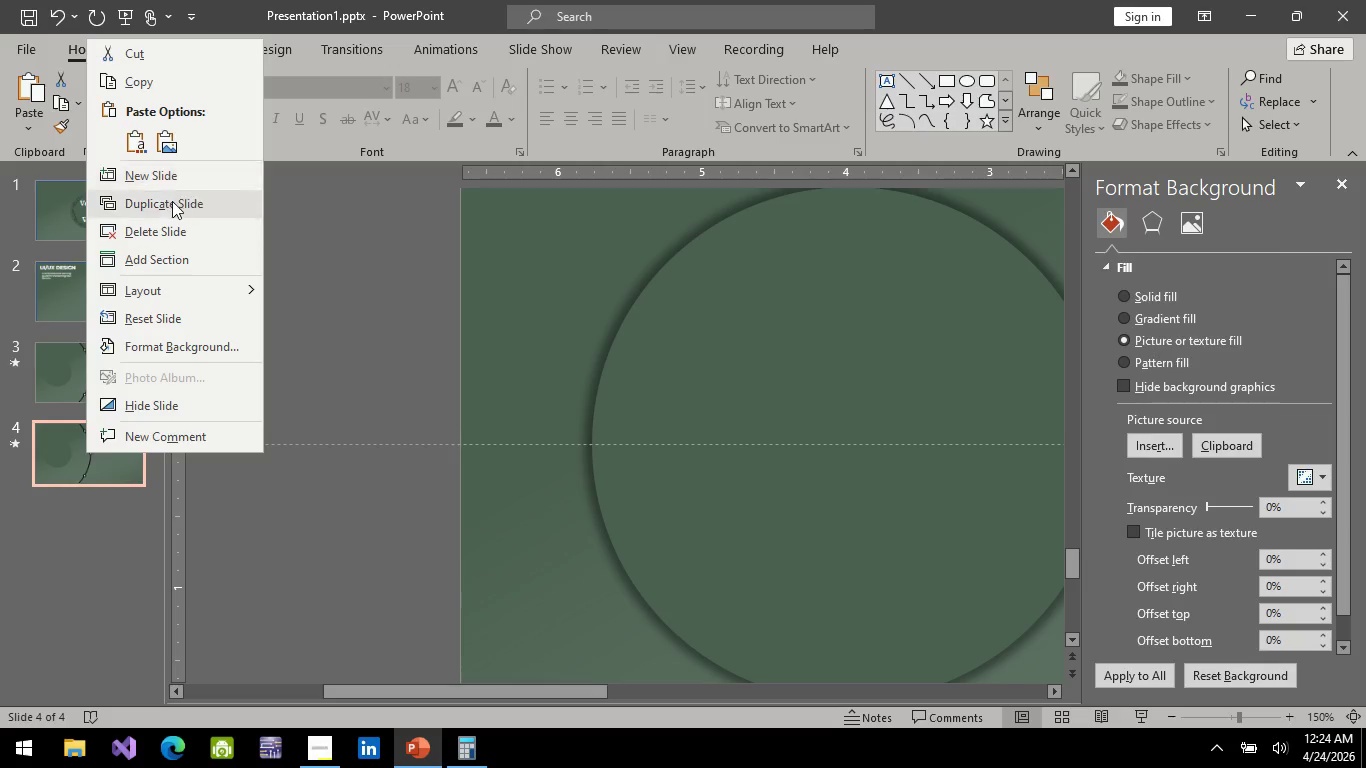 
left_click([172, 202])
 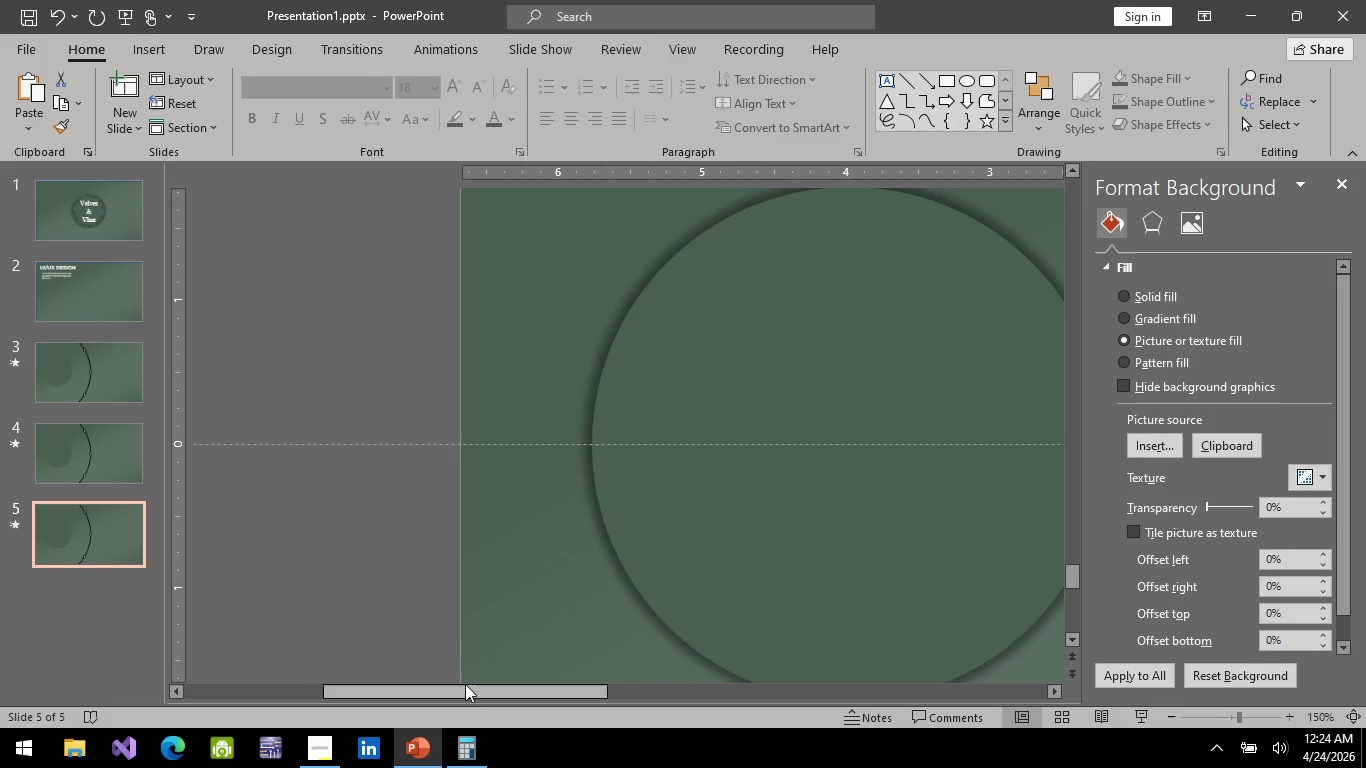 
left_click_drag(start_coordinate=[463, 689], to_coordinate=[607, 712])
 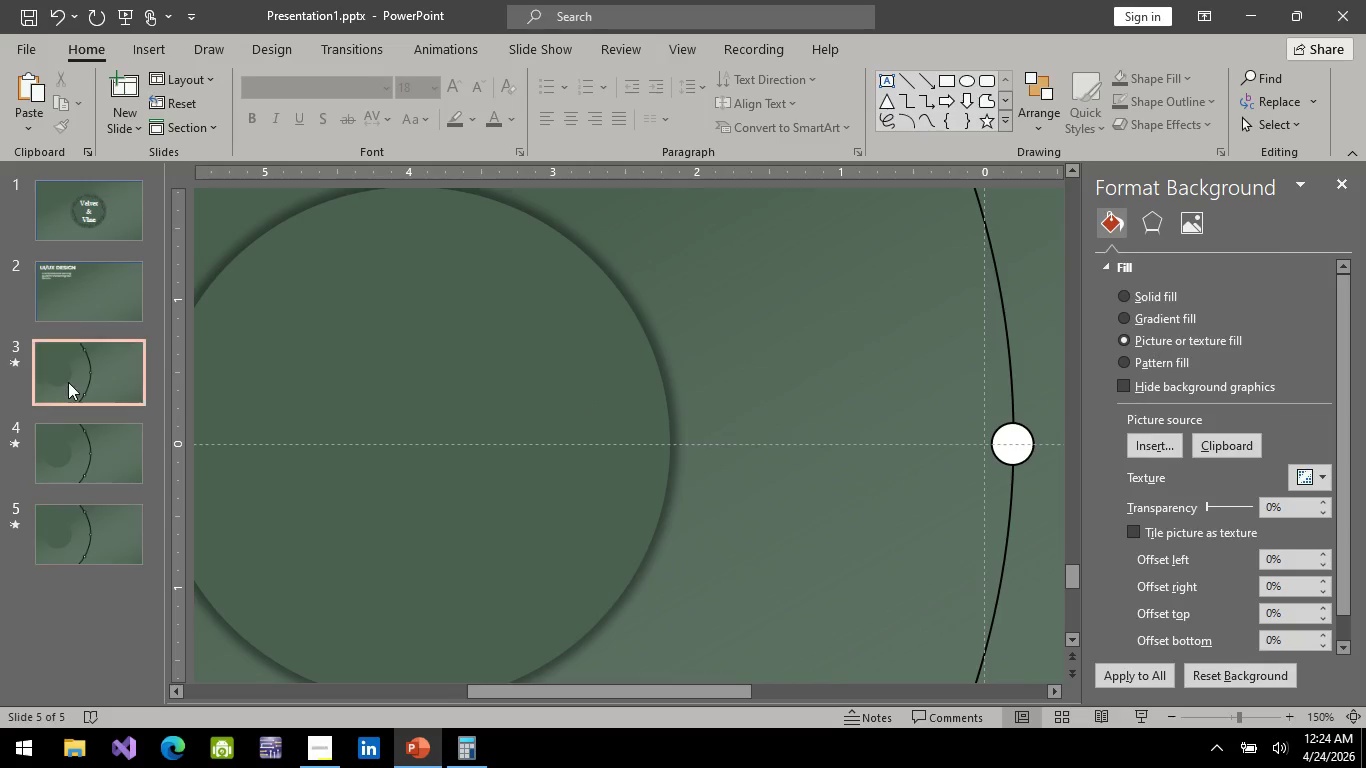 
hold_key(key=ControlLeft, duration=1.3)
scroll: coordinate [708, 444], scroll_direction: down, amount: 4.0
 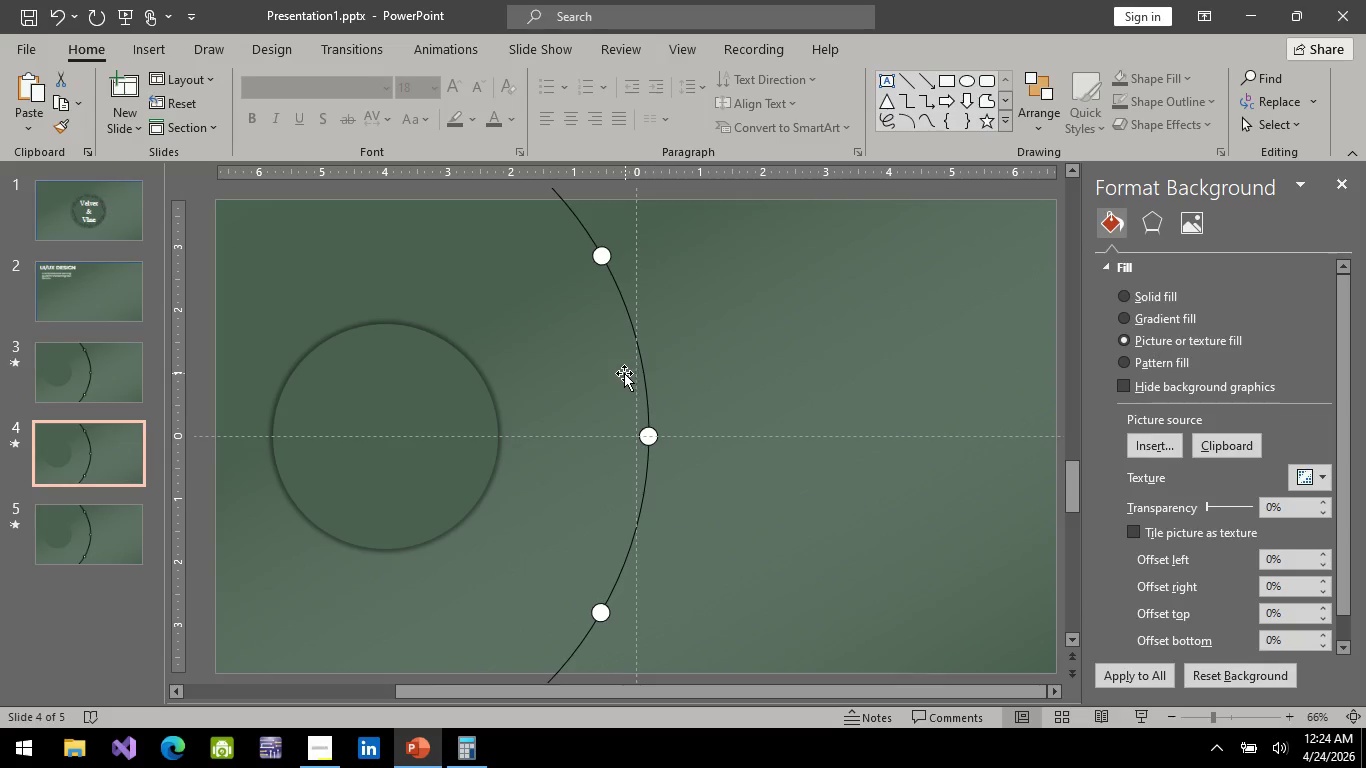 
hold_key(key=ControlLeft, duration=0.52)
scroll: coordinate [542, 494], scroll_direction: down, amount: 4.0
 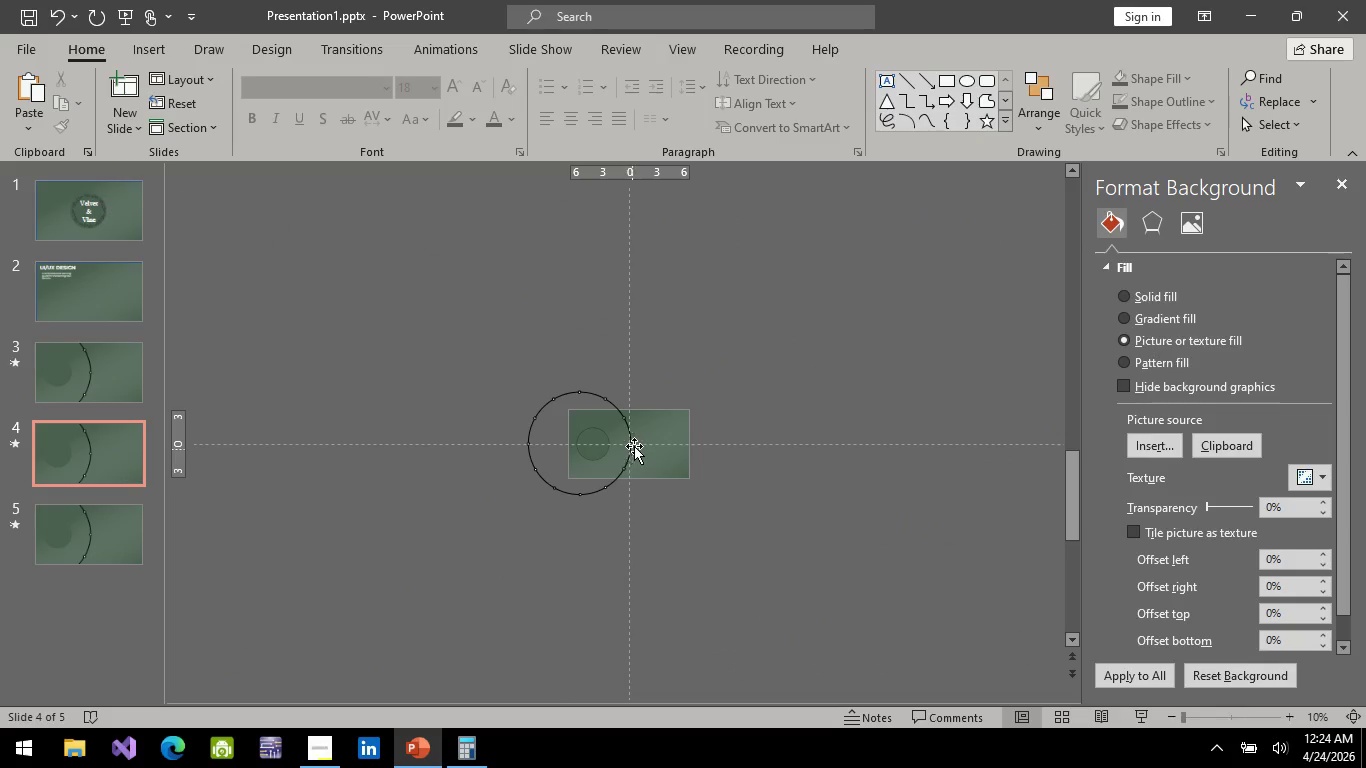 
hold_key(key=ControlLeft, duration=0.72)
scroll: coordinate [685, 303], scroll_direction: up, amount: 7.0
 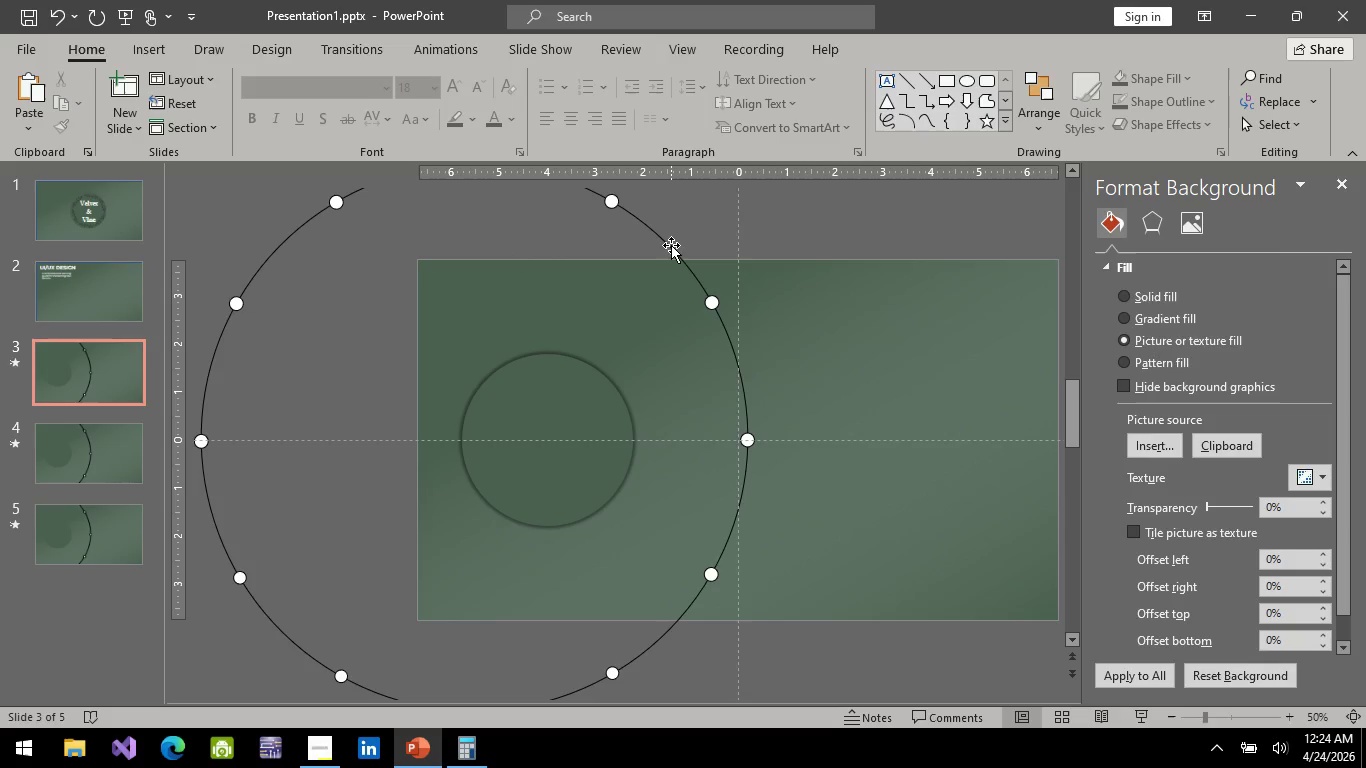 
left_click([671, 245])
 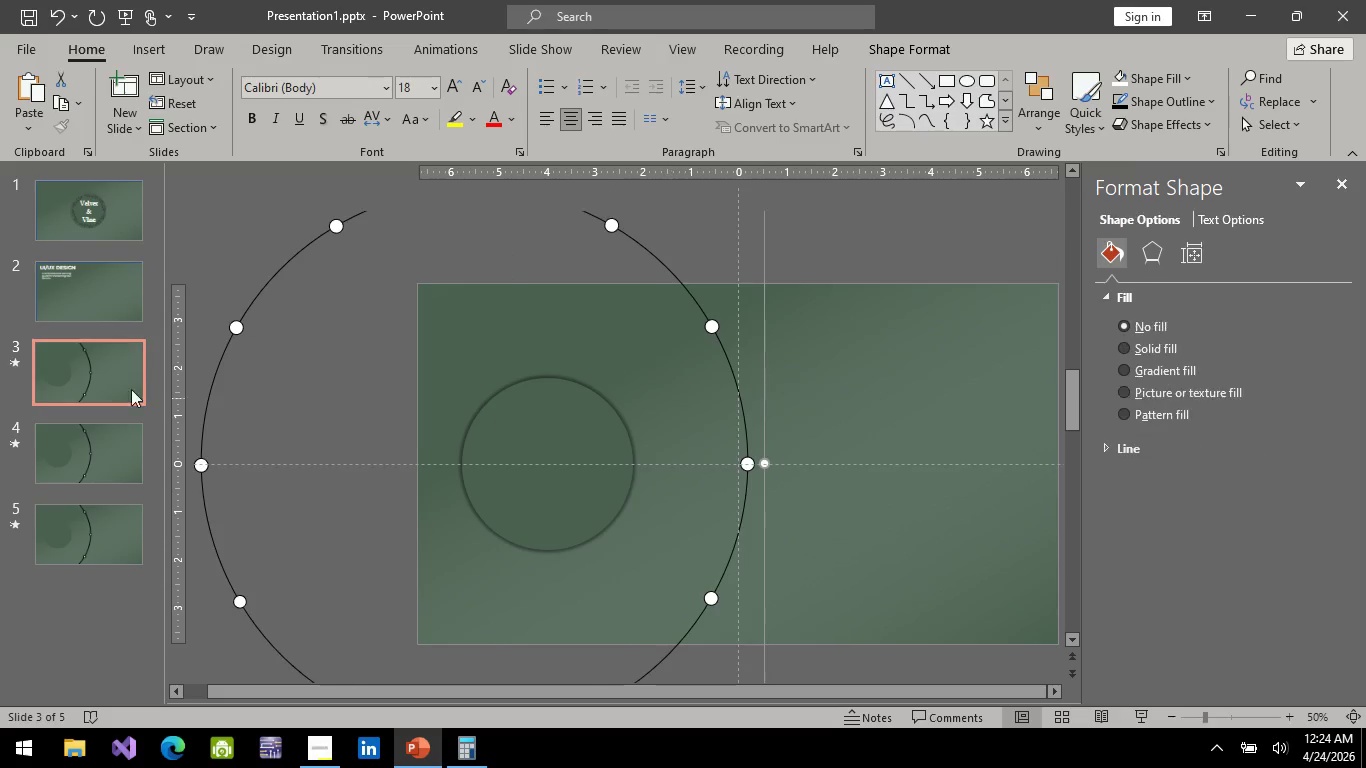 
scroll: coordinate [547, 313], scroll_direction: up, amount: 6.0
 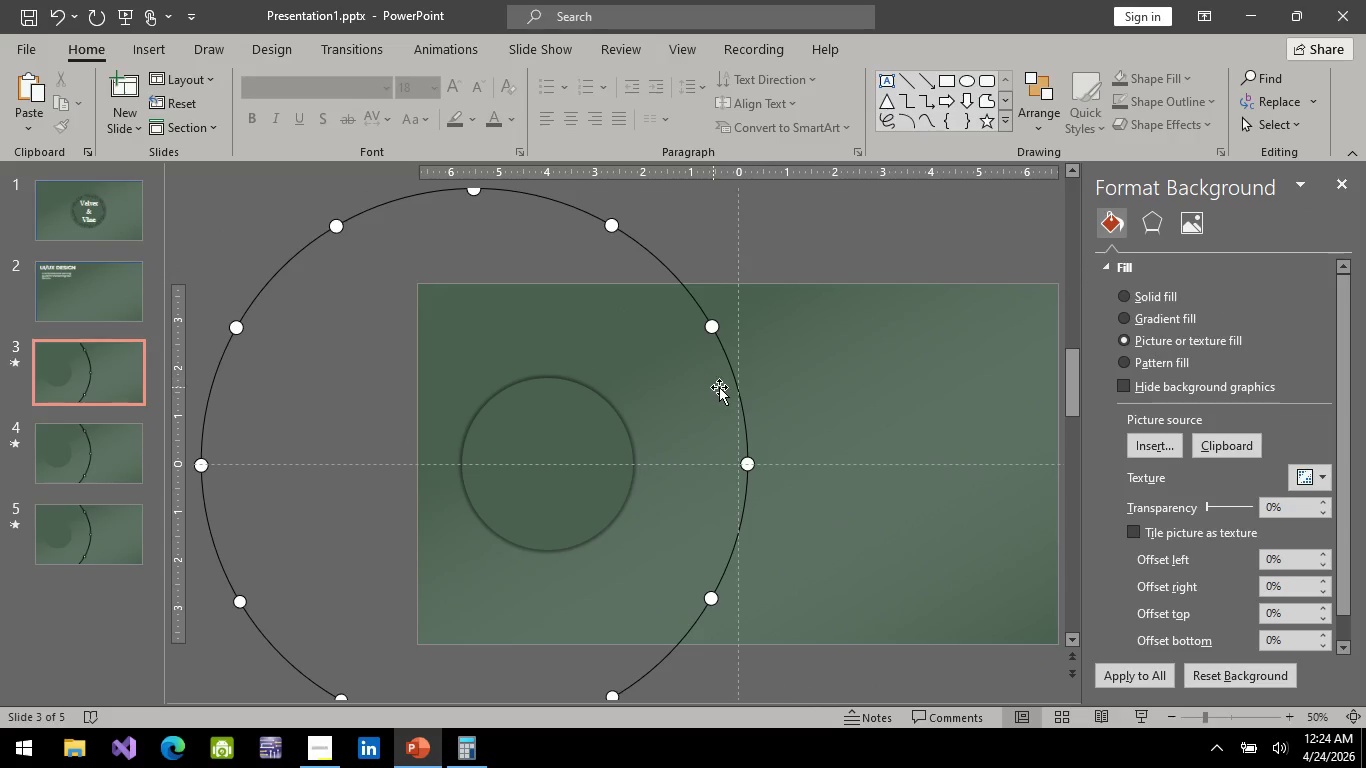 
left_click([734, 384])
 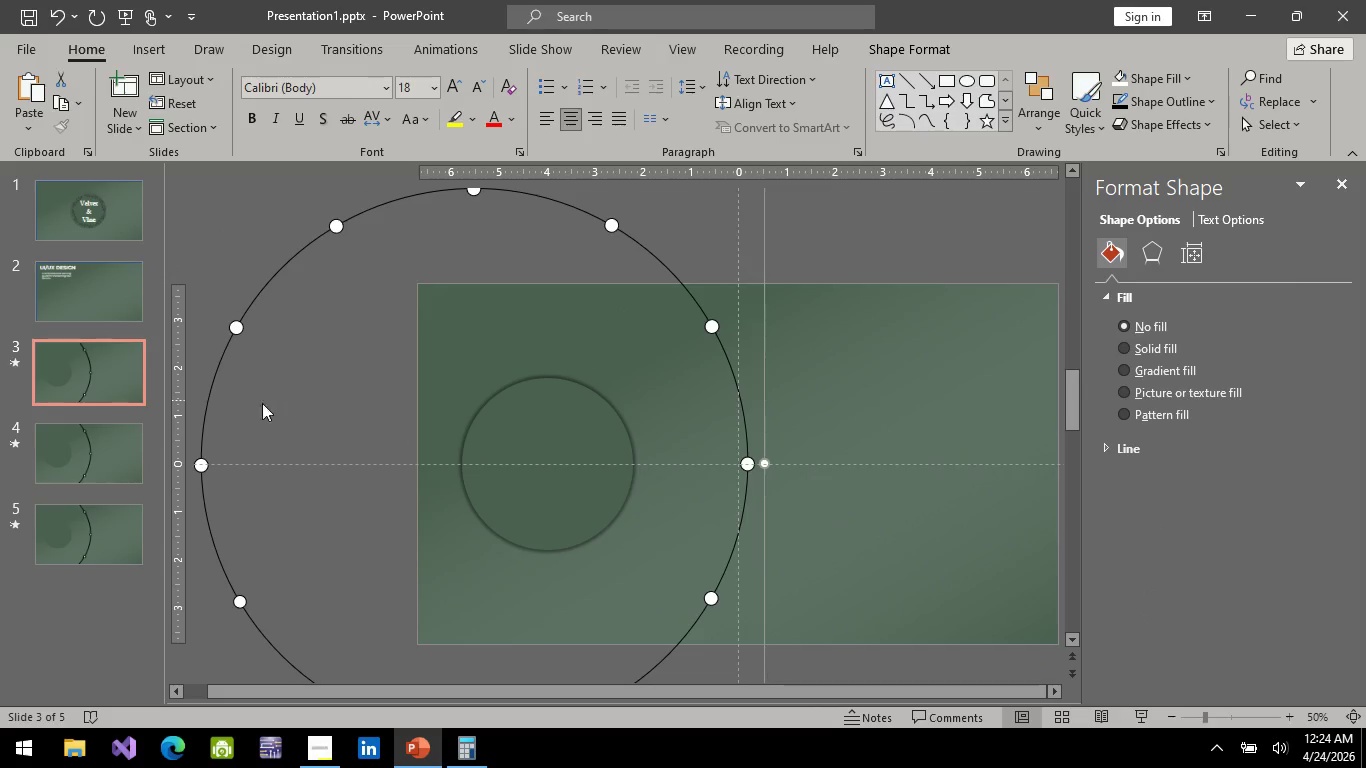 
mouse_move([137, 448])
 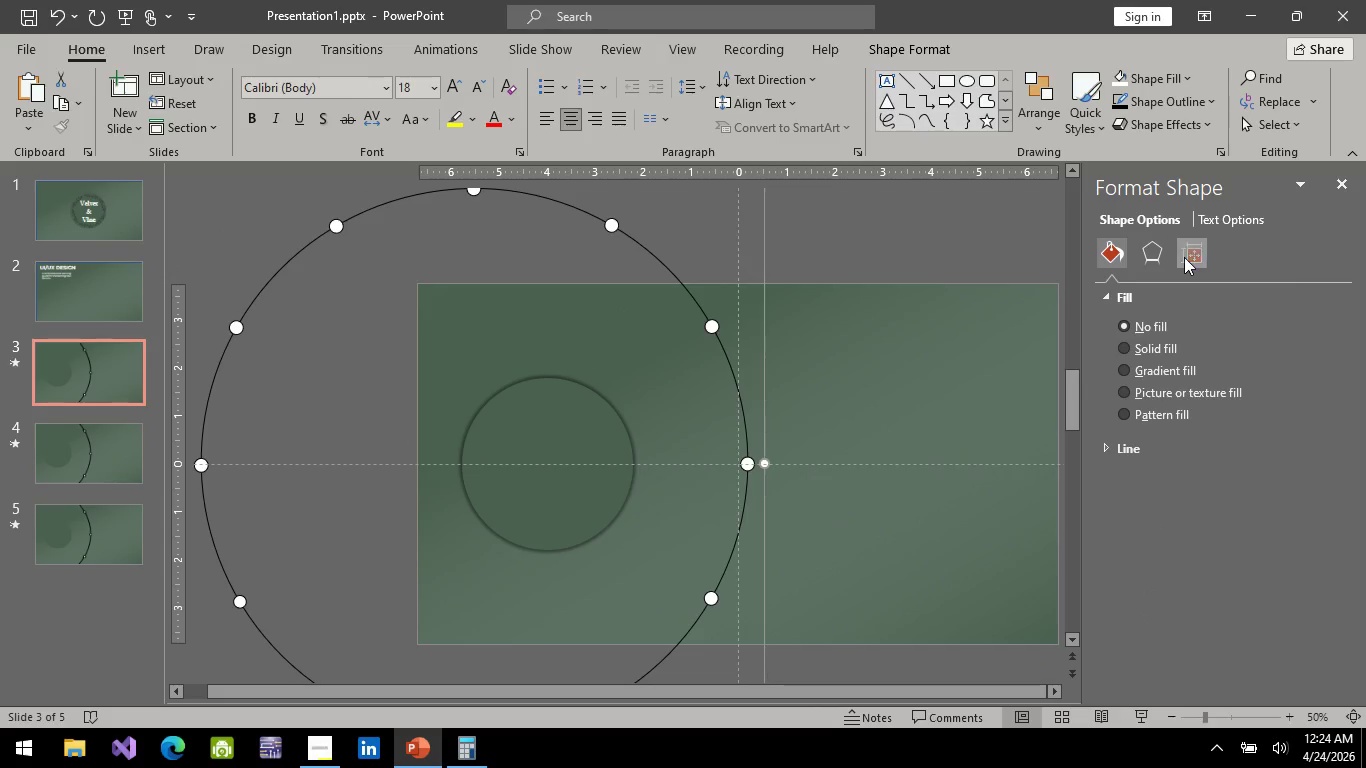 
left_click([1184, 257])
 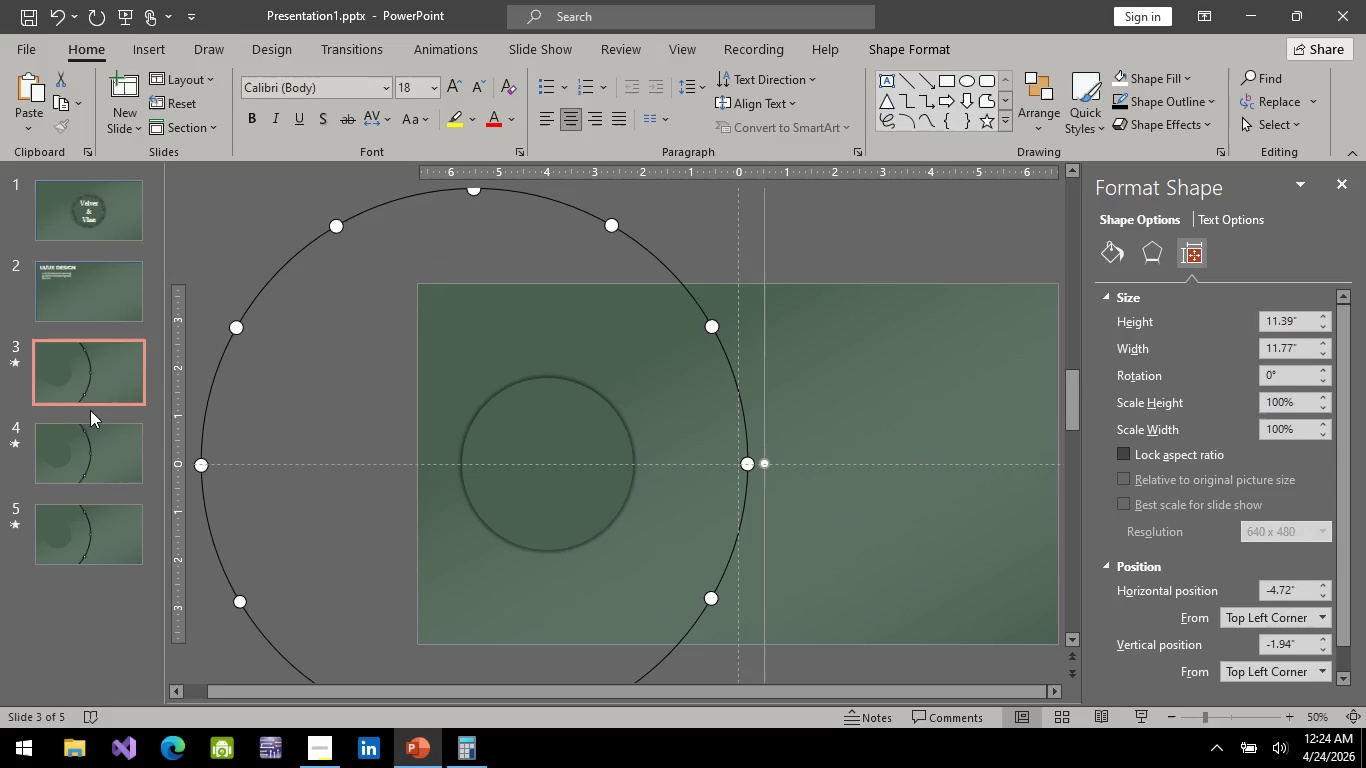 
left_click([88, 455])
 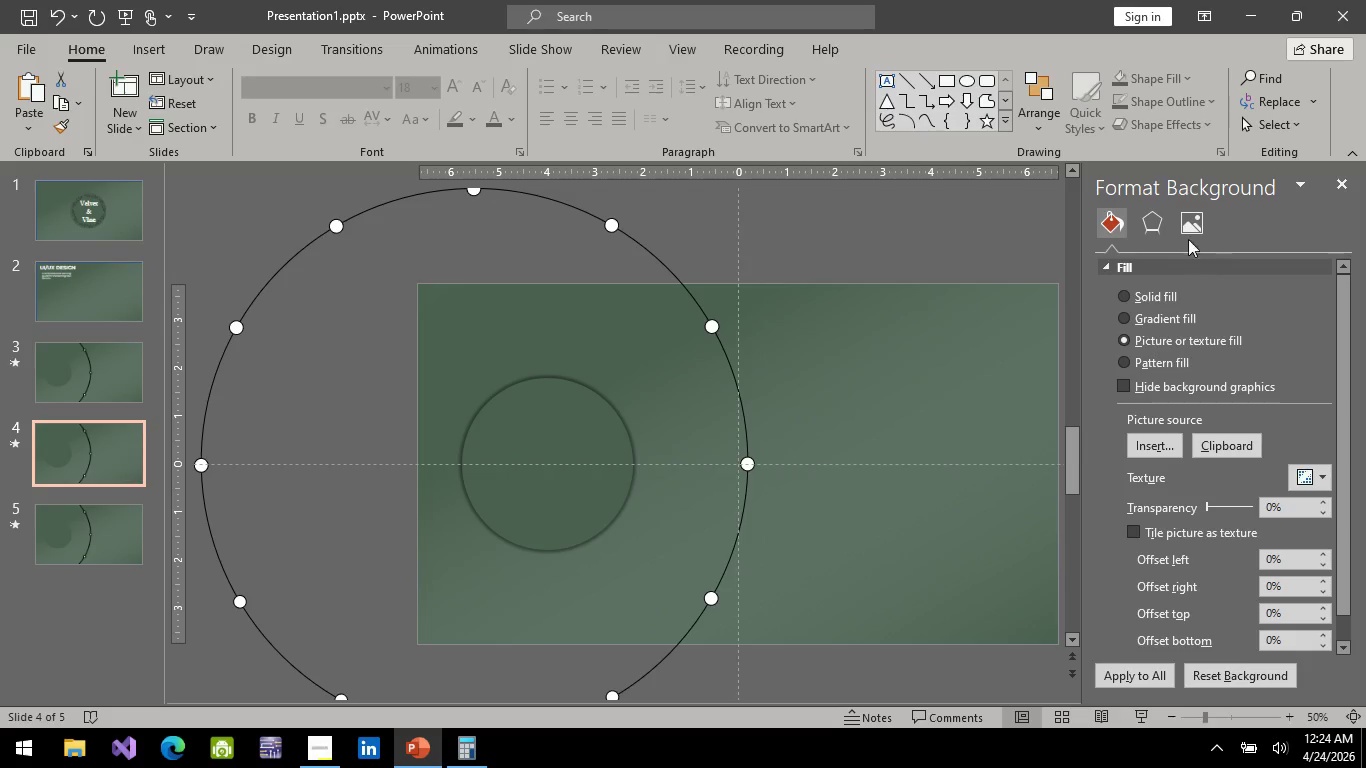 
left_click([1180, 198])
 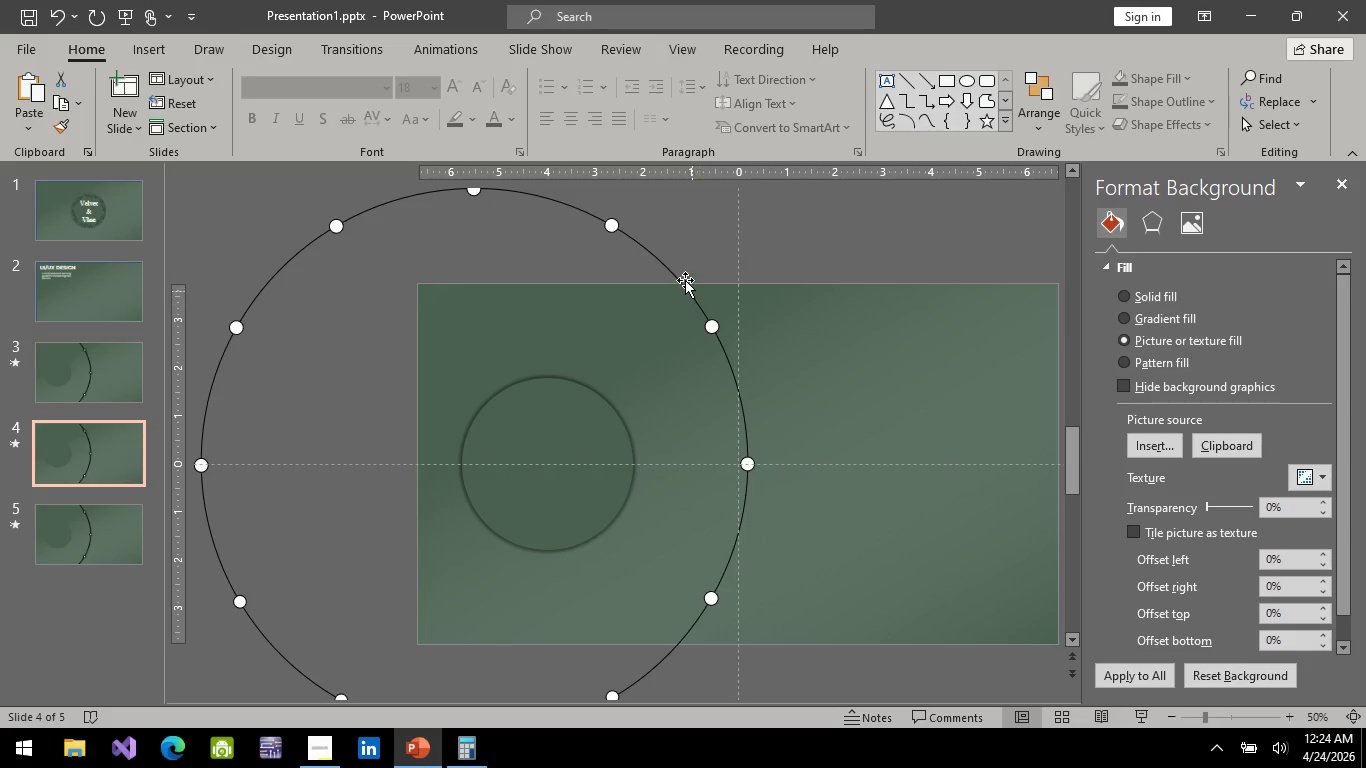 
left_click([683, 278])
 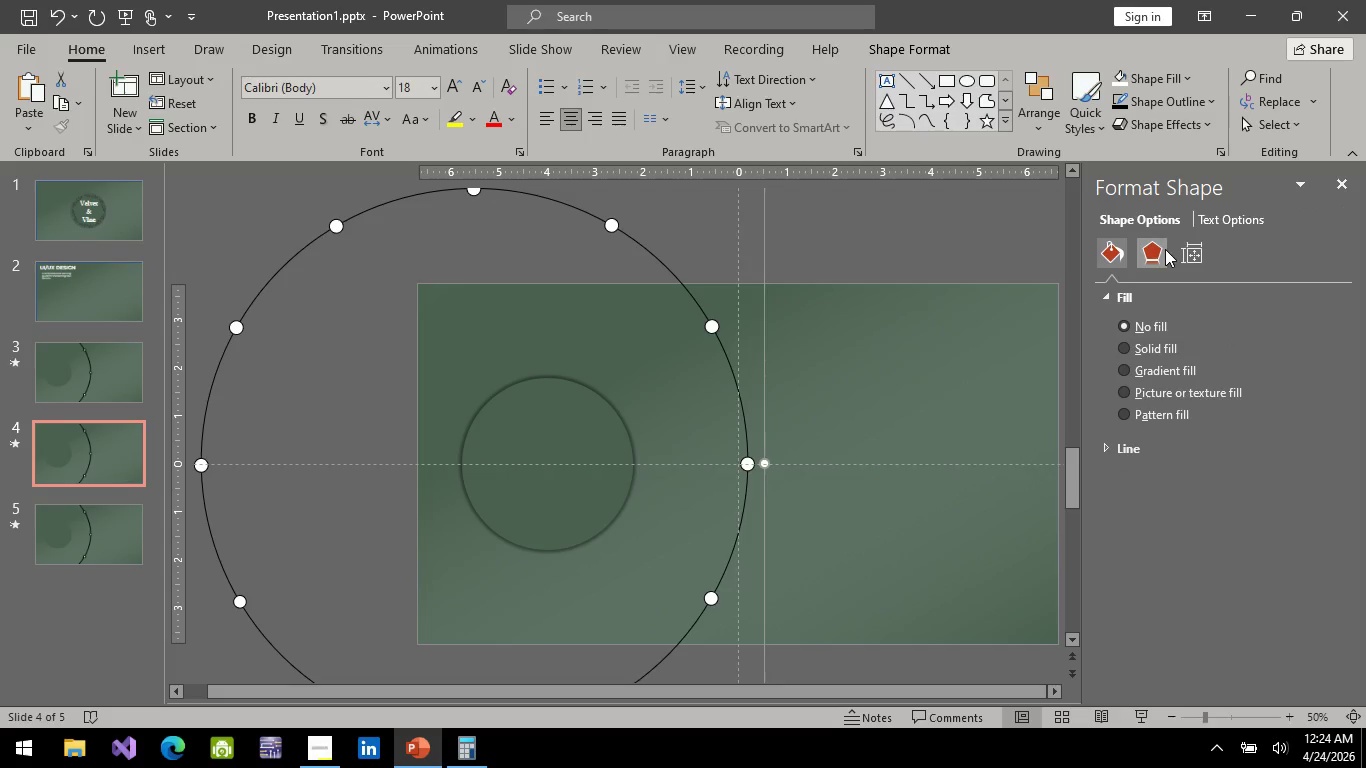 
left_click([1184, 253])
 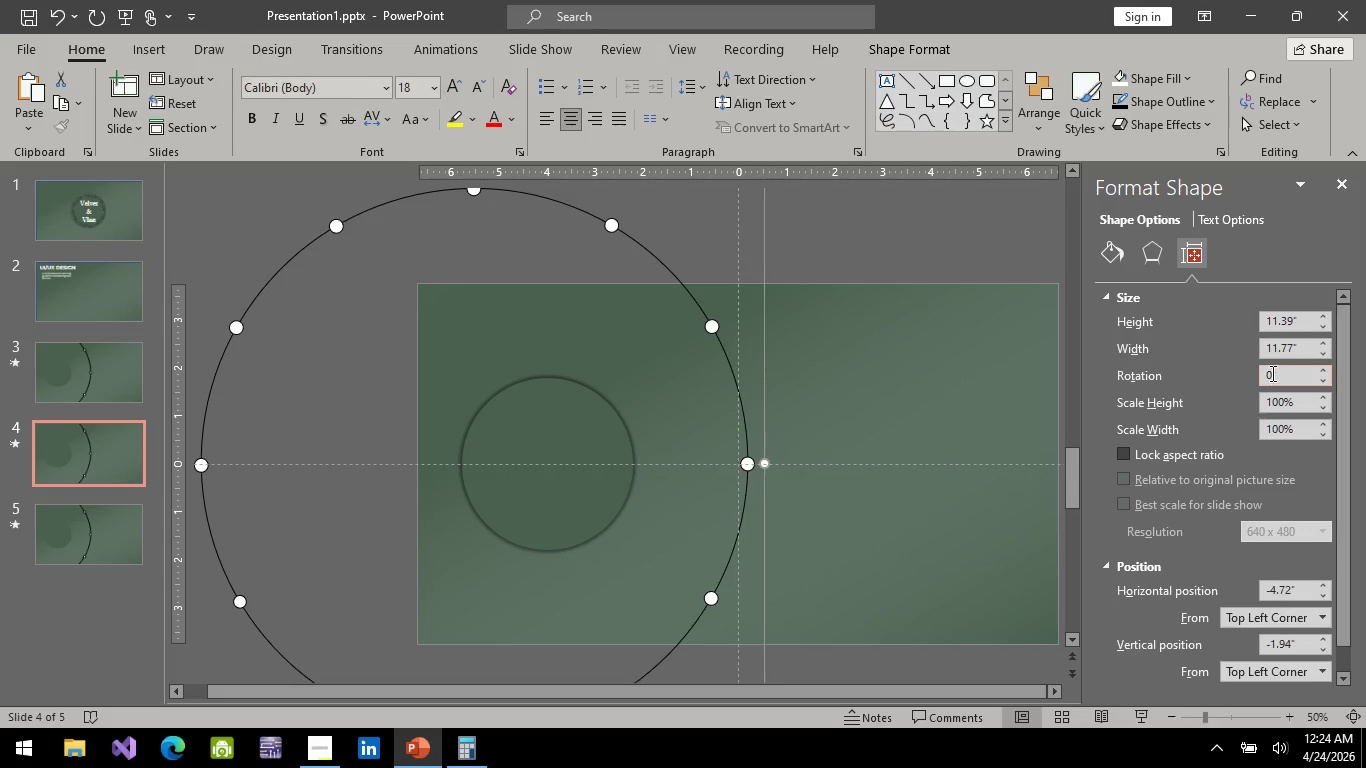 
left_click([1271, 373])
 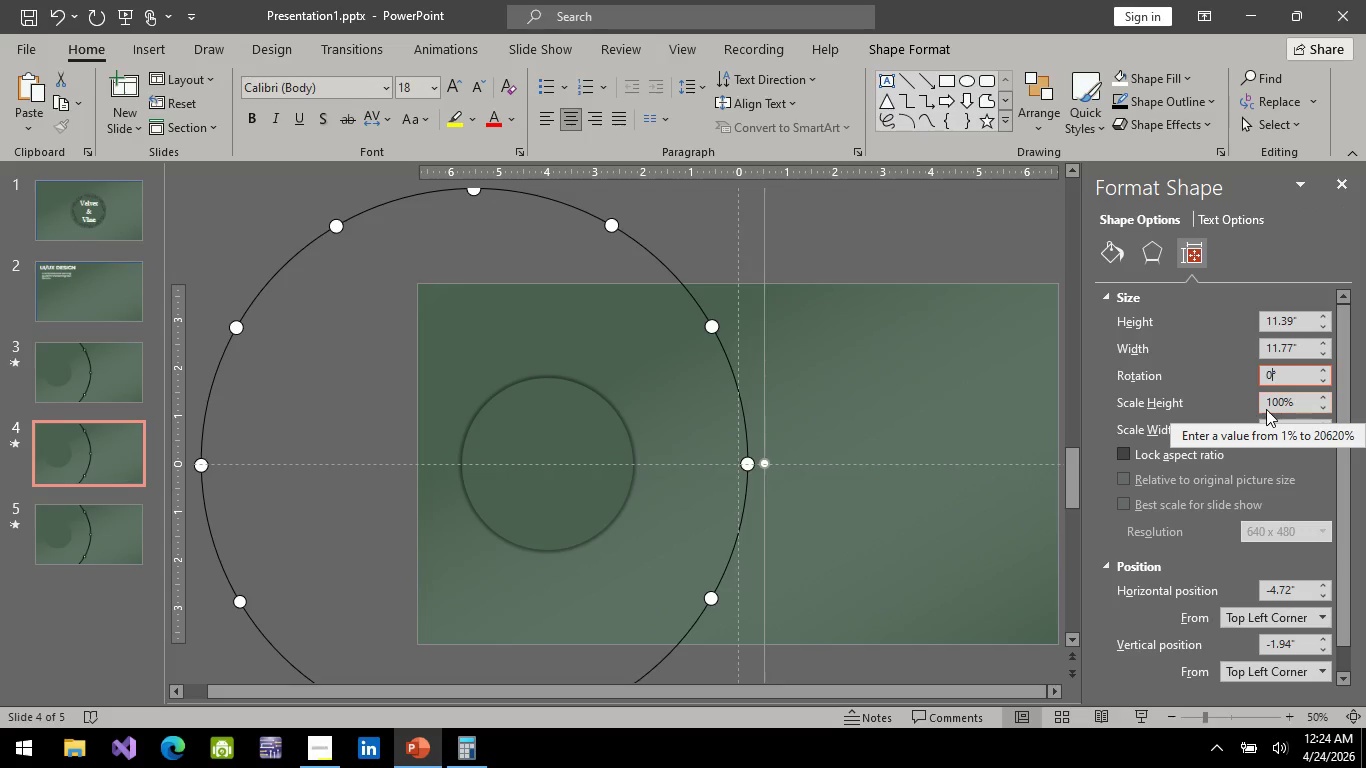 
key(Backspace)
type(30)
 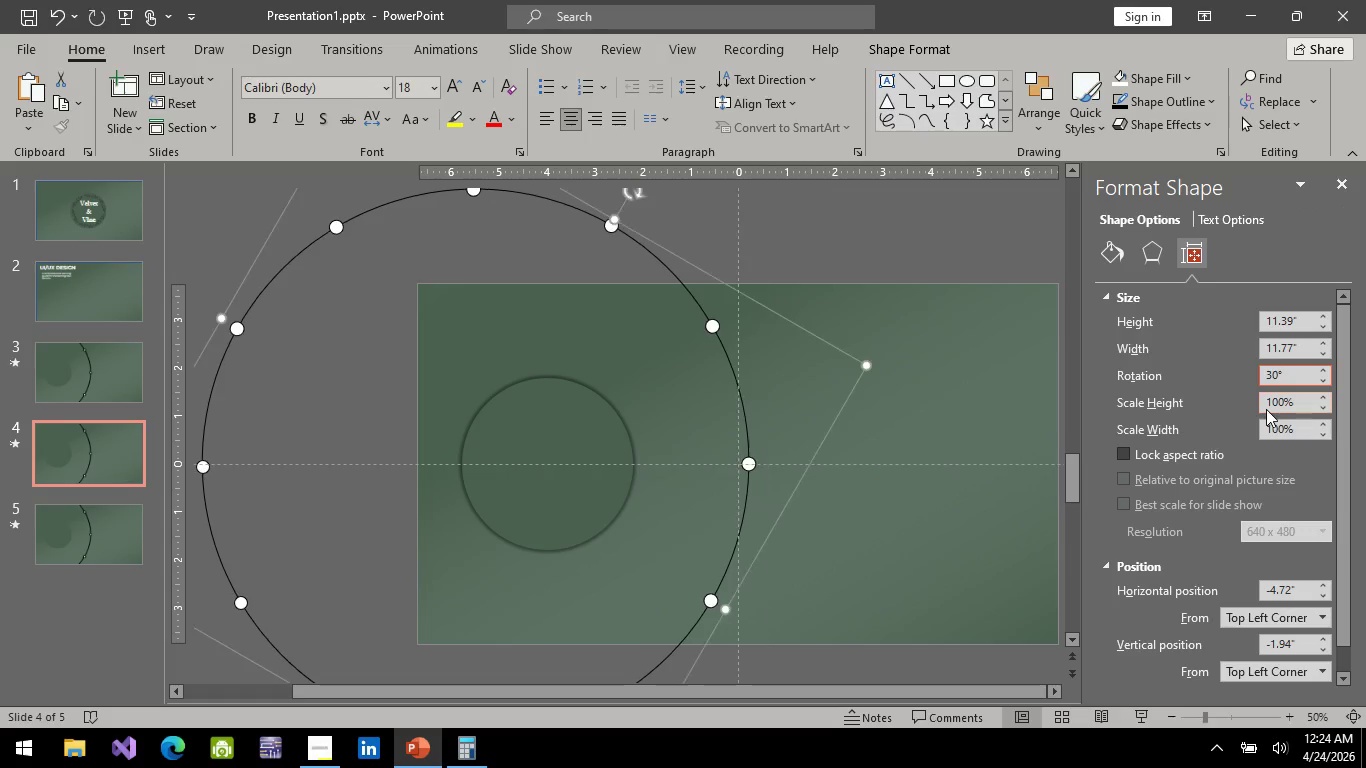 
key(Enter)
 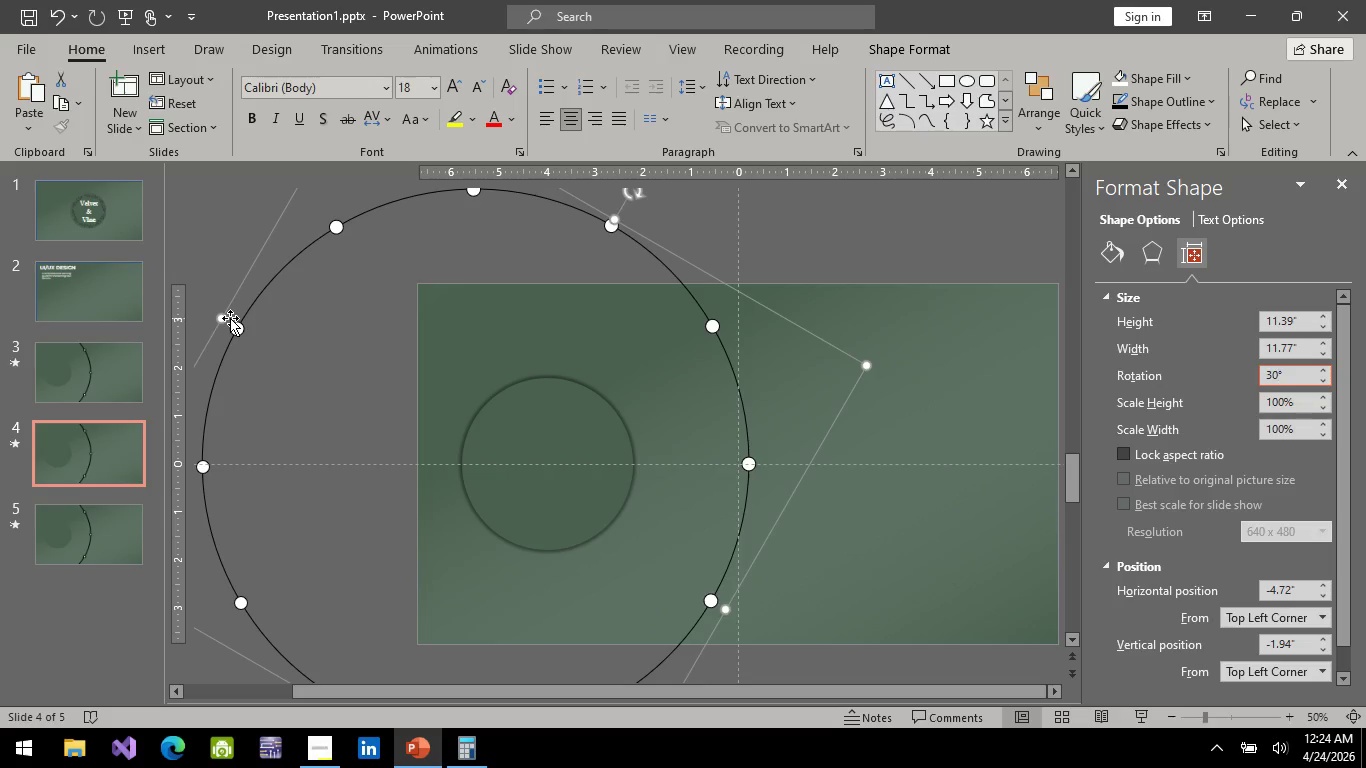 
left_click([91, 554])
 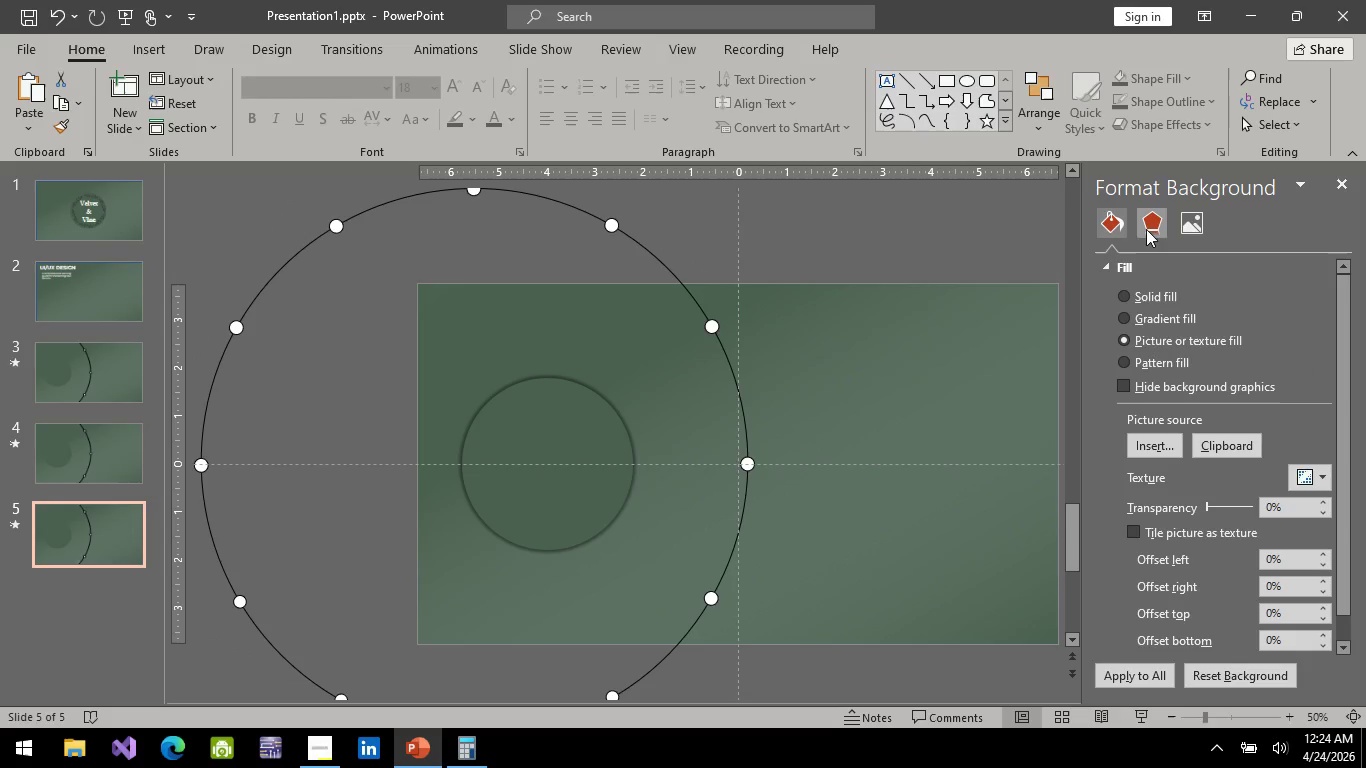 
left_click([1153, 229])
 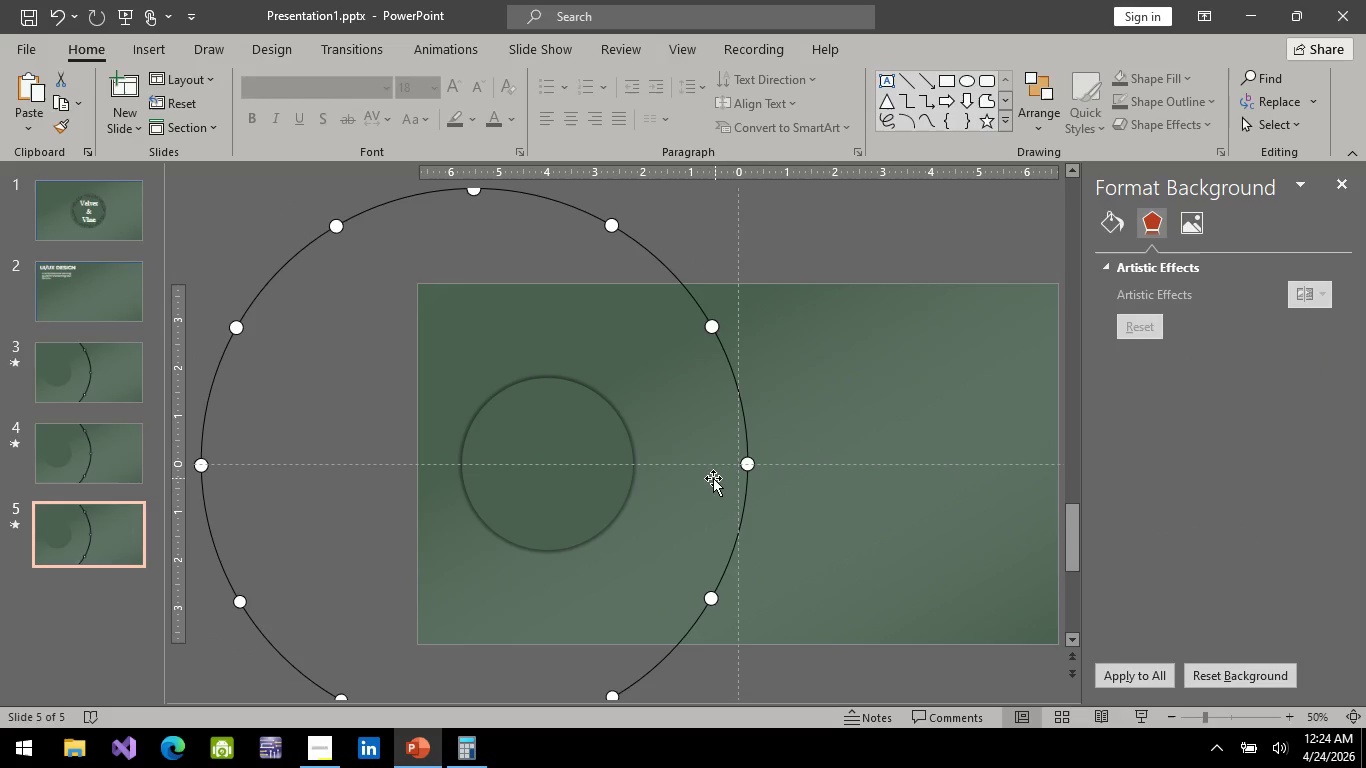 
left_click([750, 449])
 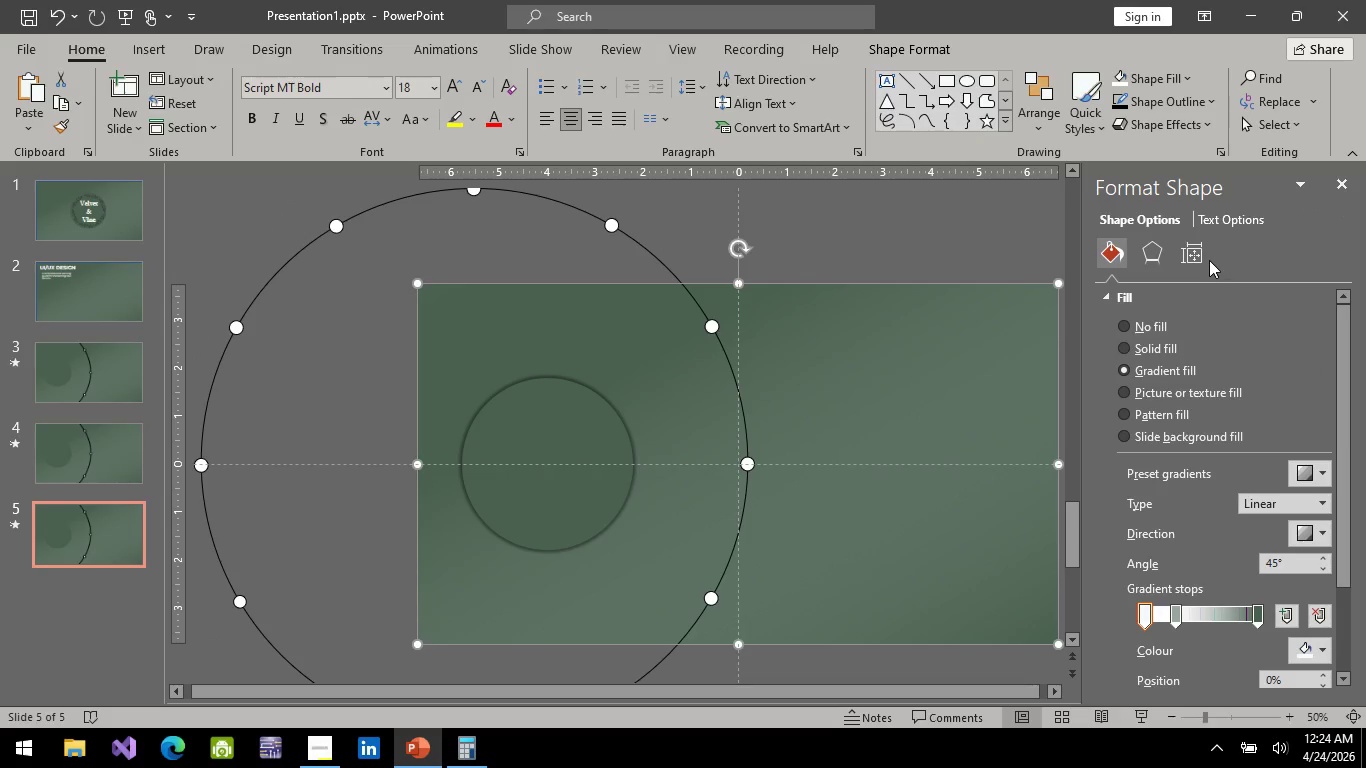 
left_click([1202, 253])
 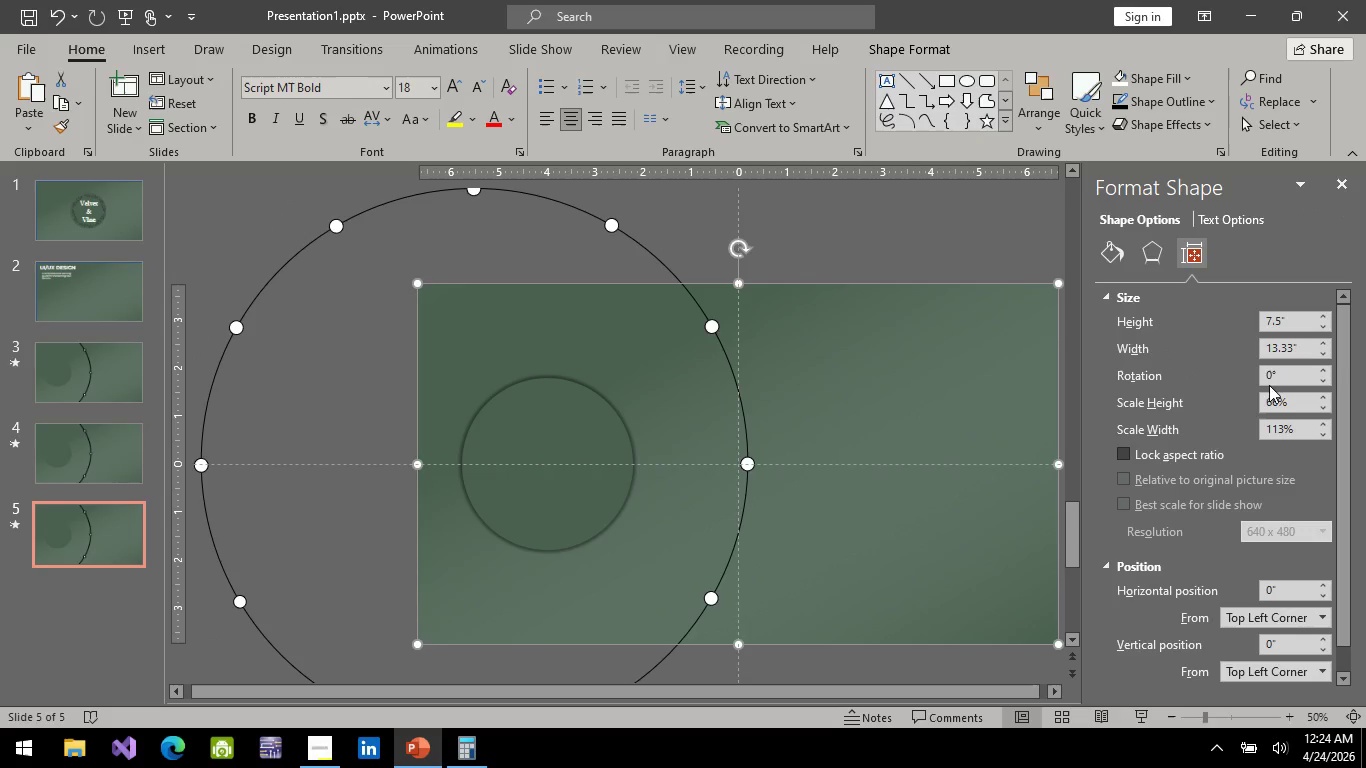 
left_click([1271, 374])
 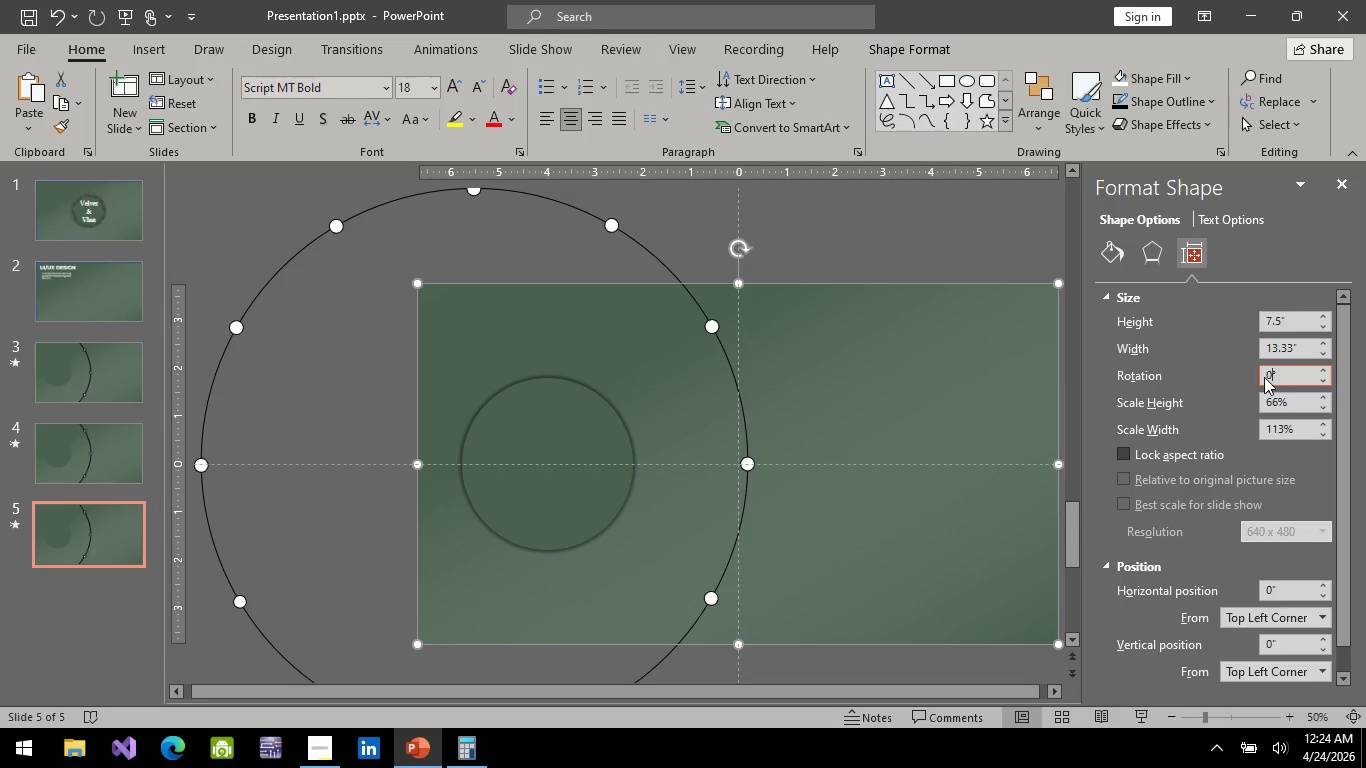 
key(Backspace)
type(60)
 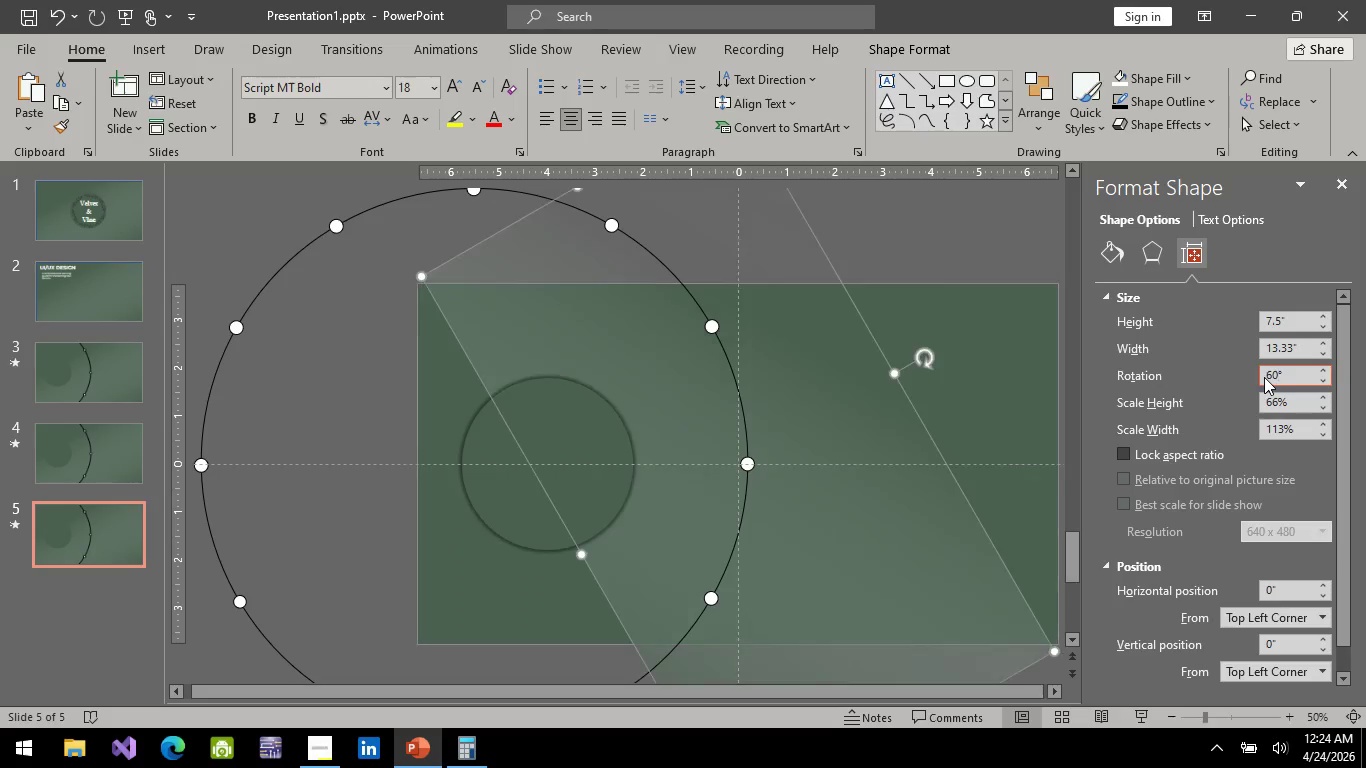 
key(Enter)
 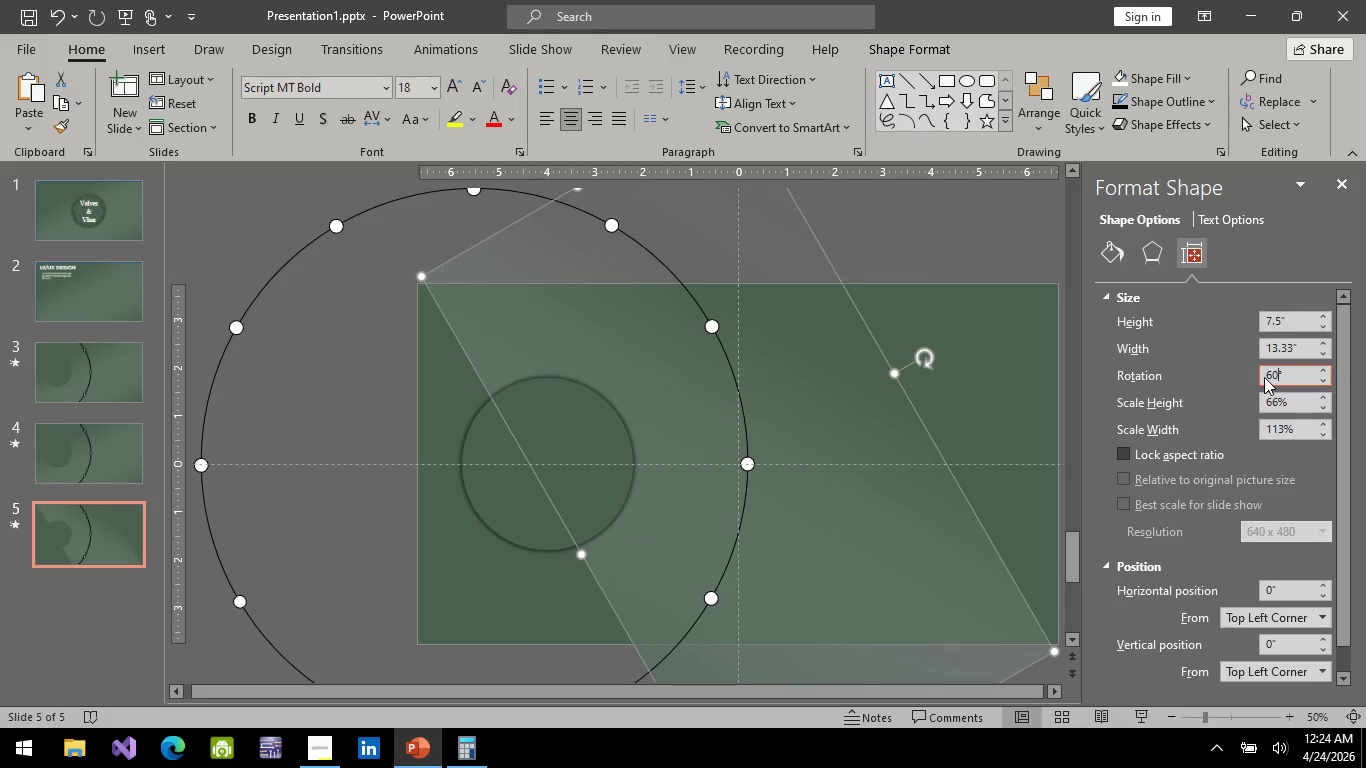 
key(Control+Z)
 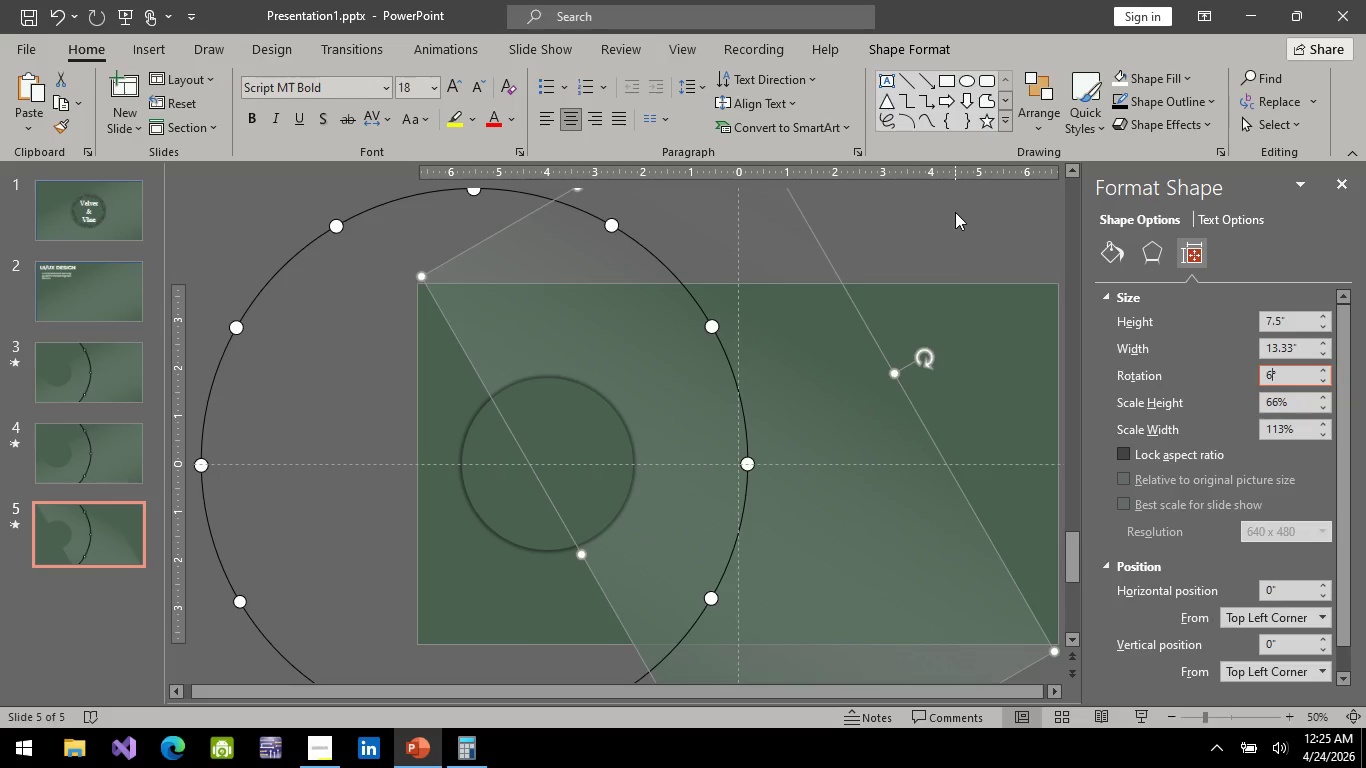 
left_click([955, 222])
 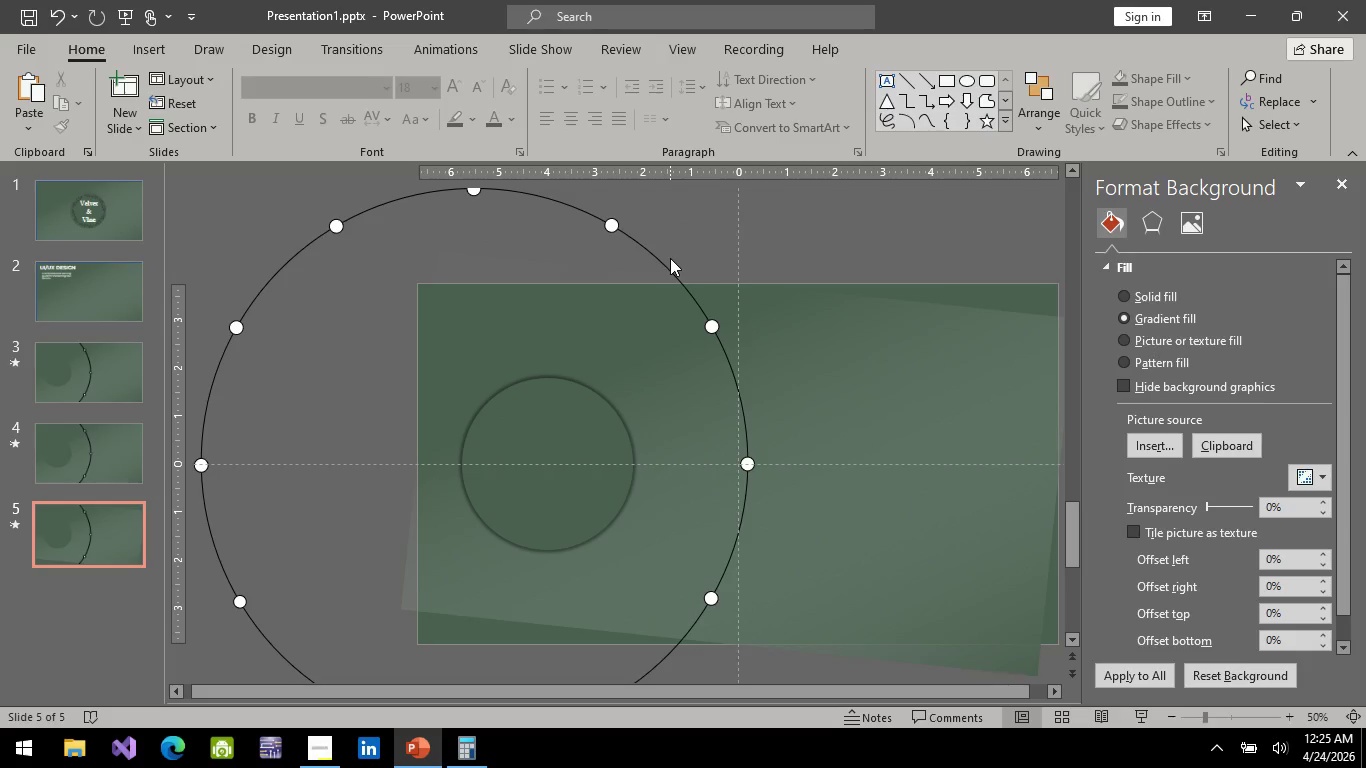 
key(Control+Z)
 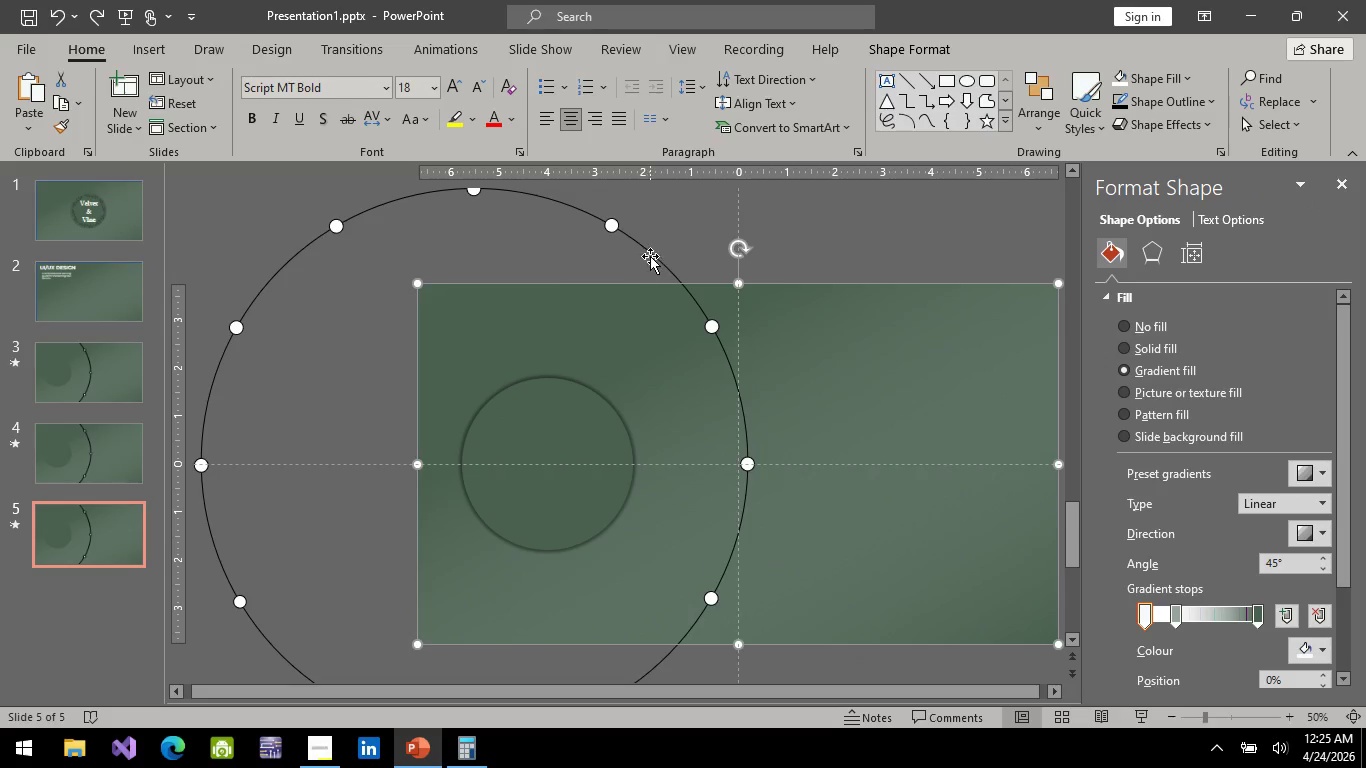 
left_click([653, 254])
 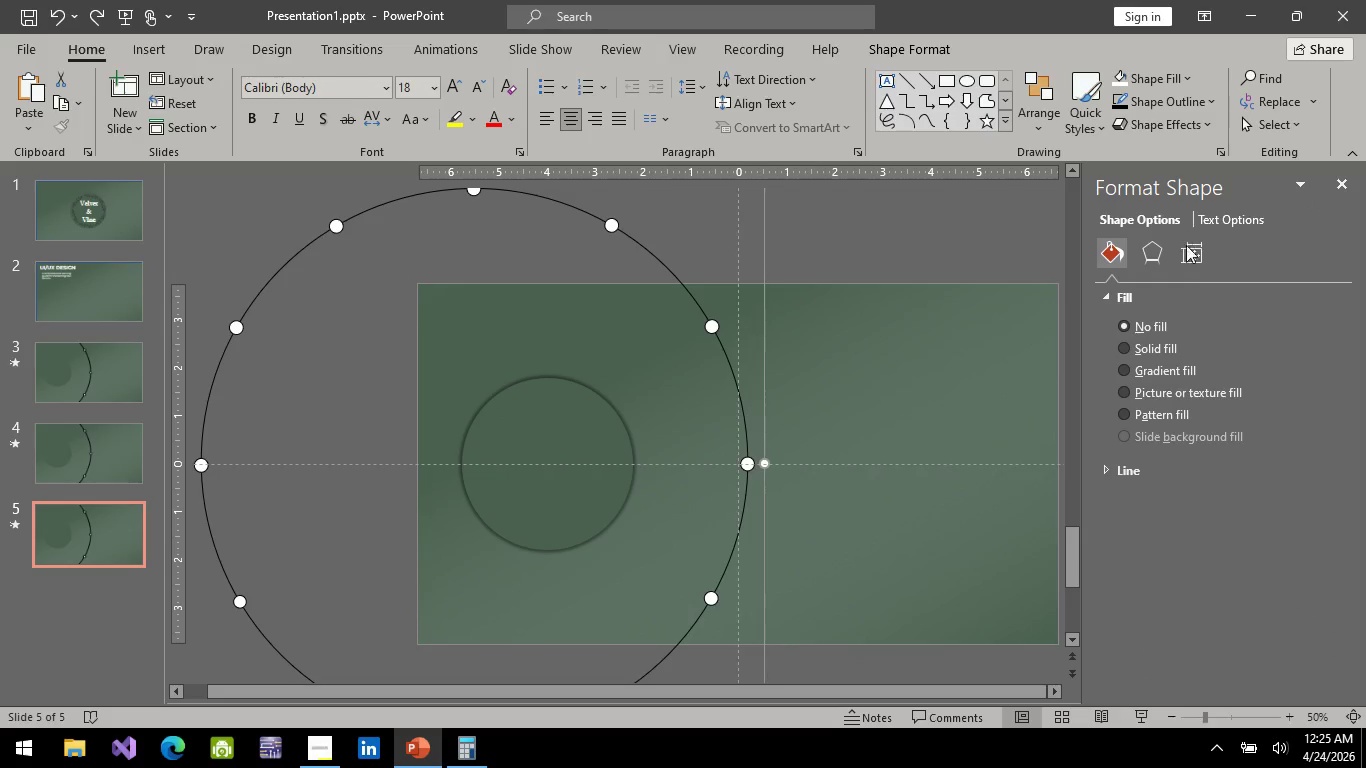 
left_click([1191, 251])
 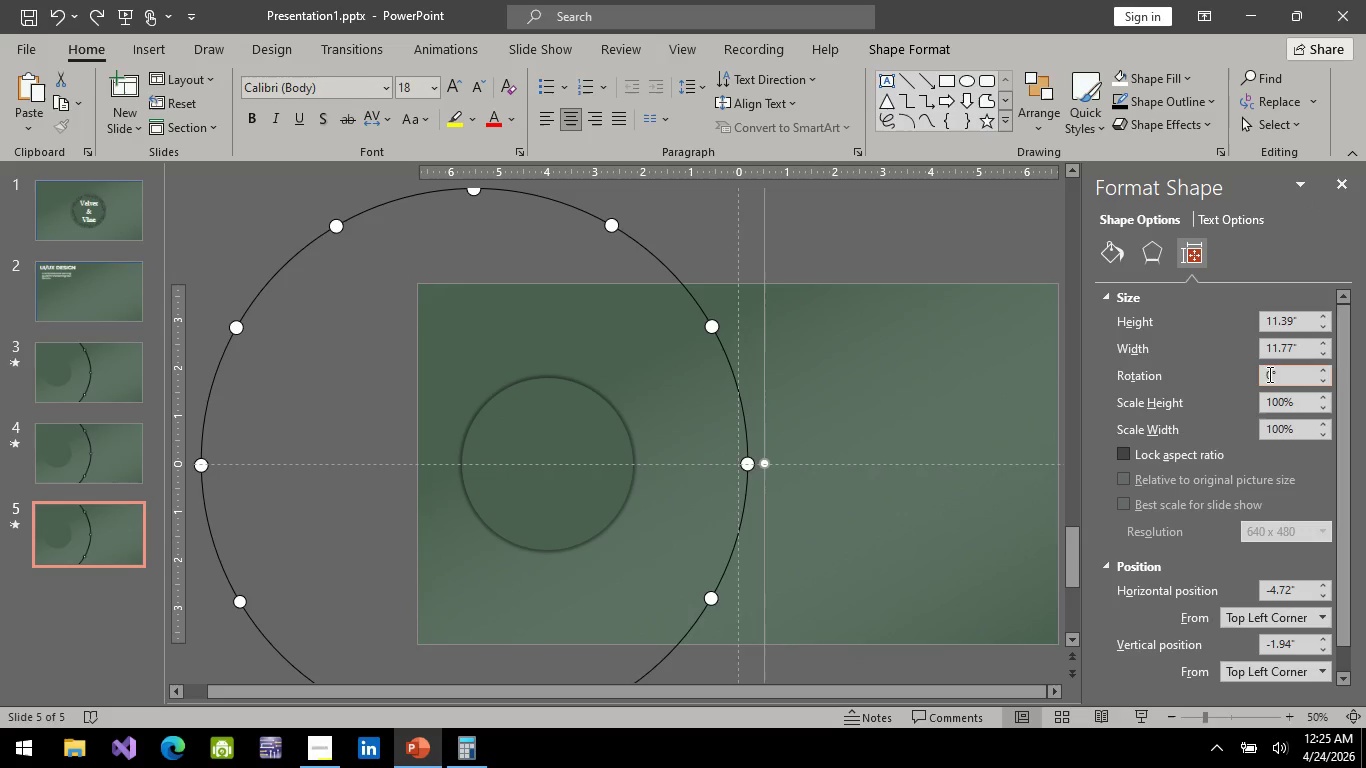 
left_click([1268, 374])
 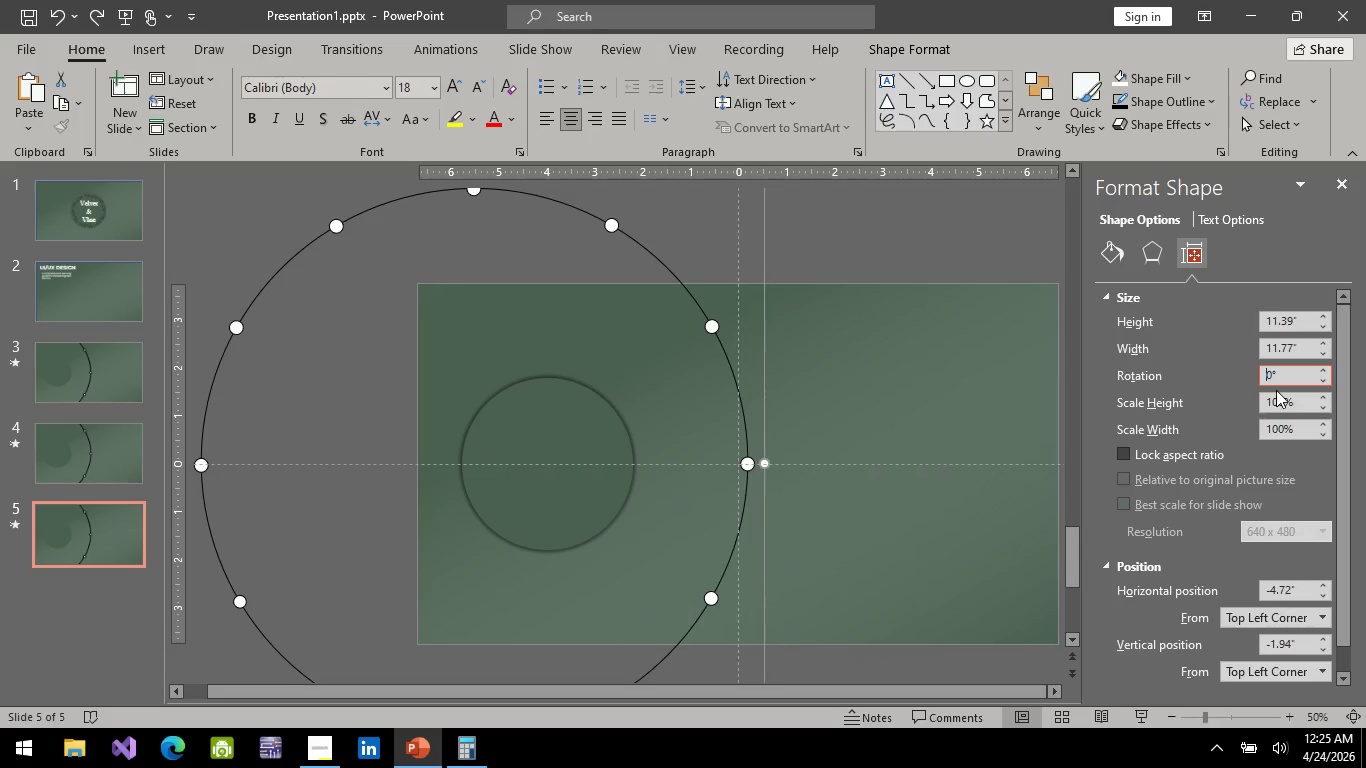 
key(6)
 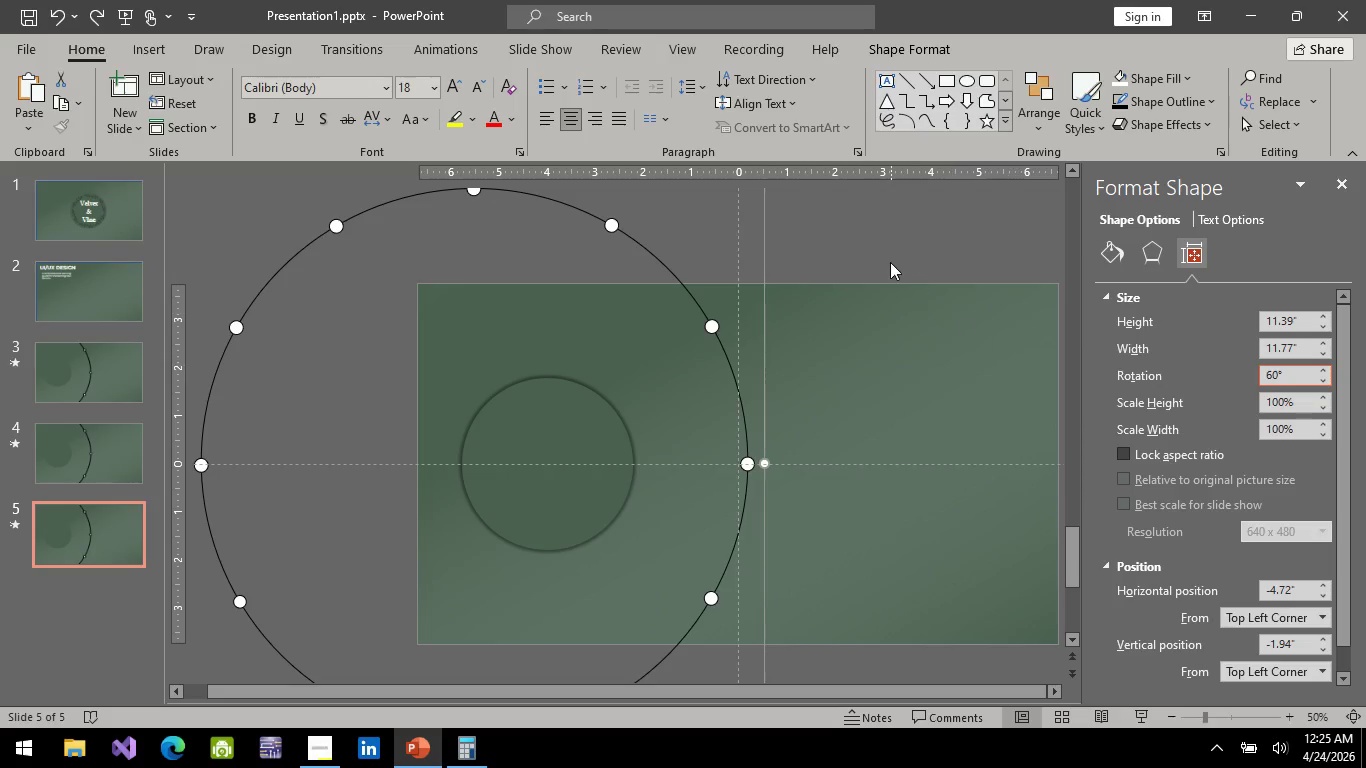 
key(Enter)
 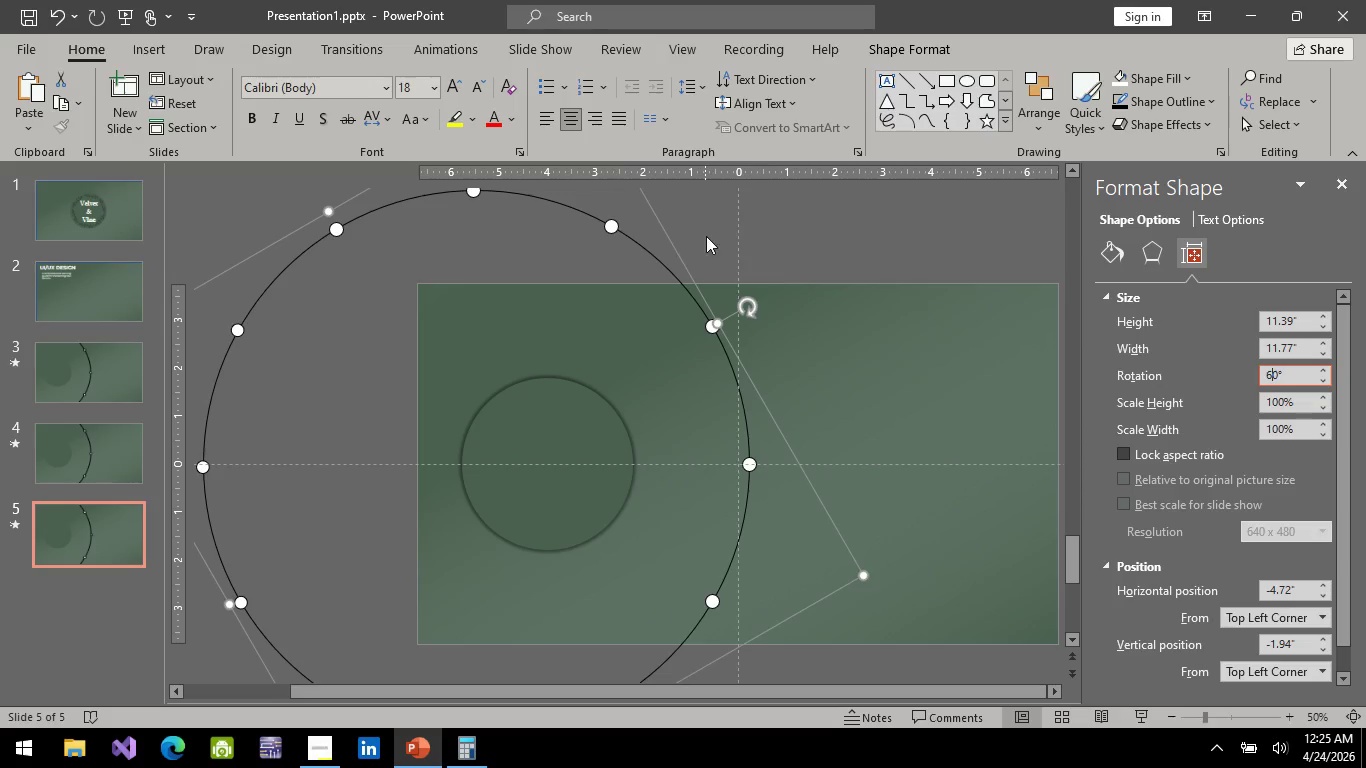 
left_click([866, 236])
 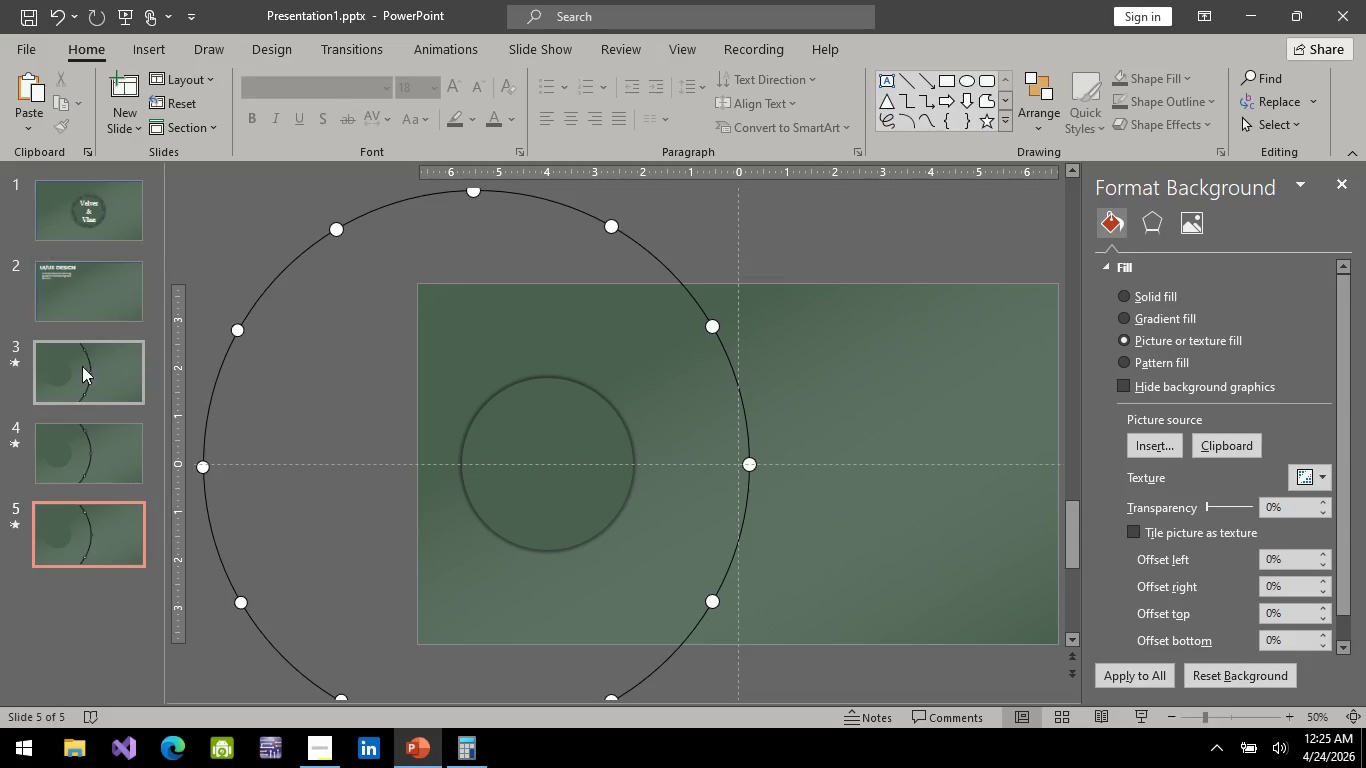 
left_click([80, 371])
 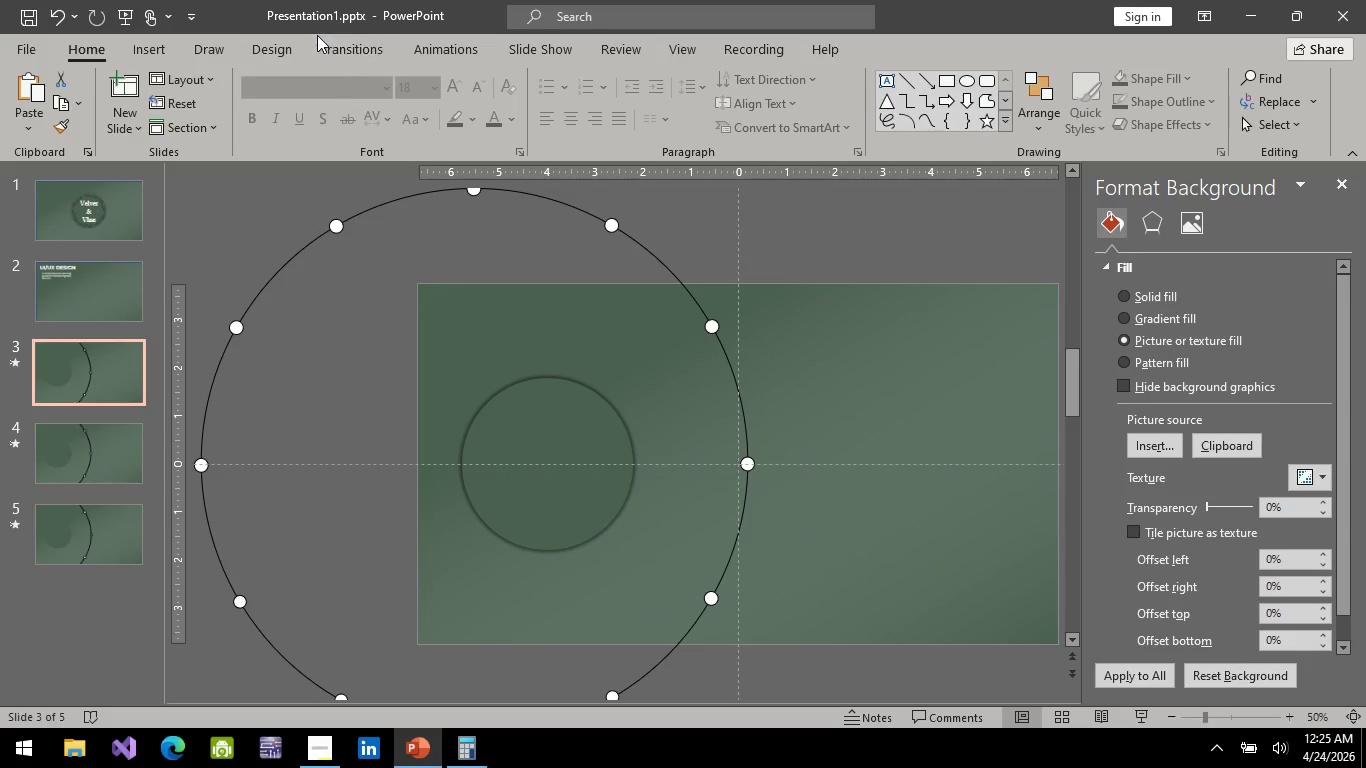 
wait(7.89)
 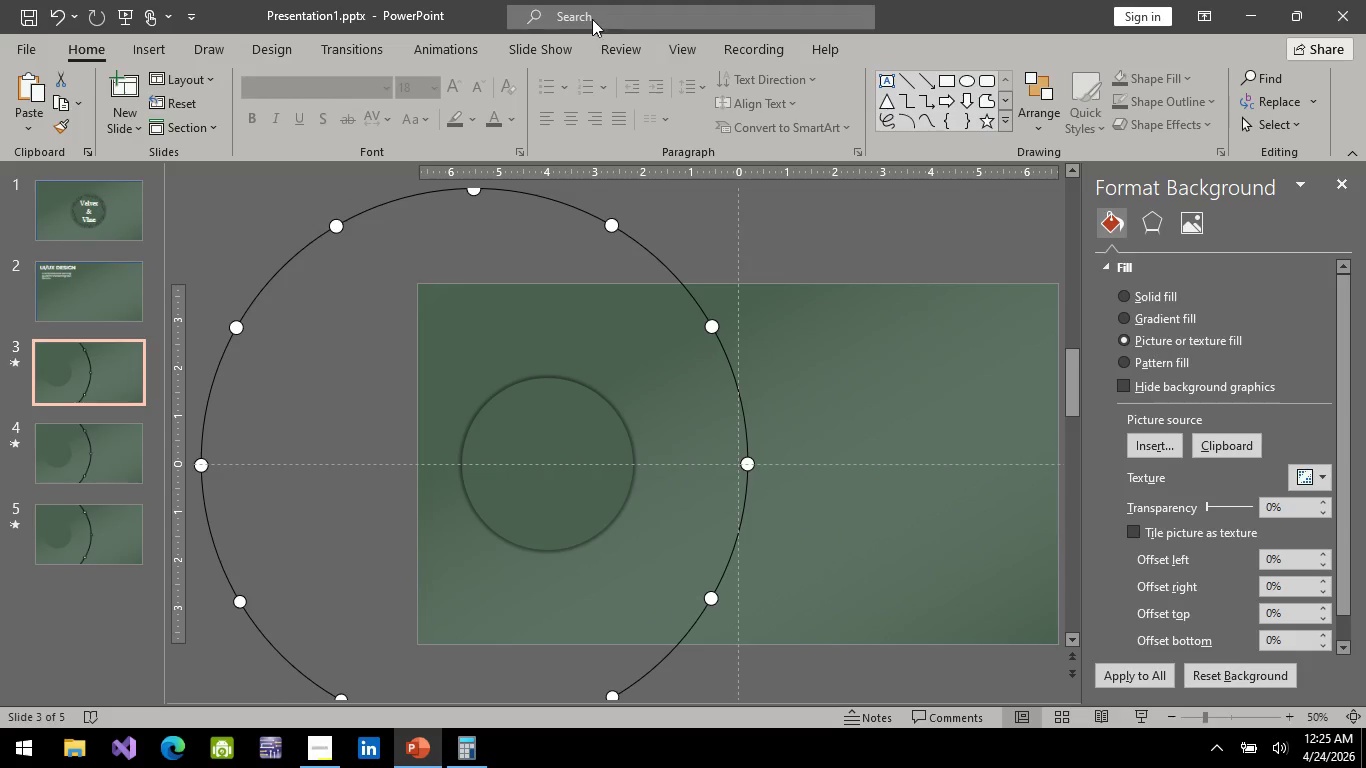 
left_click([509, 51])
 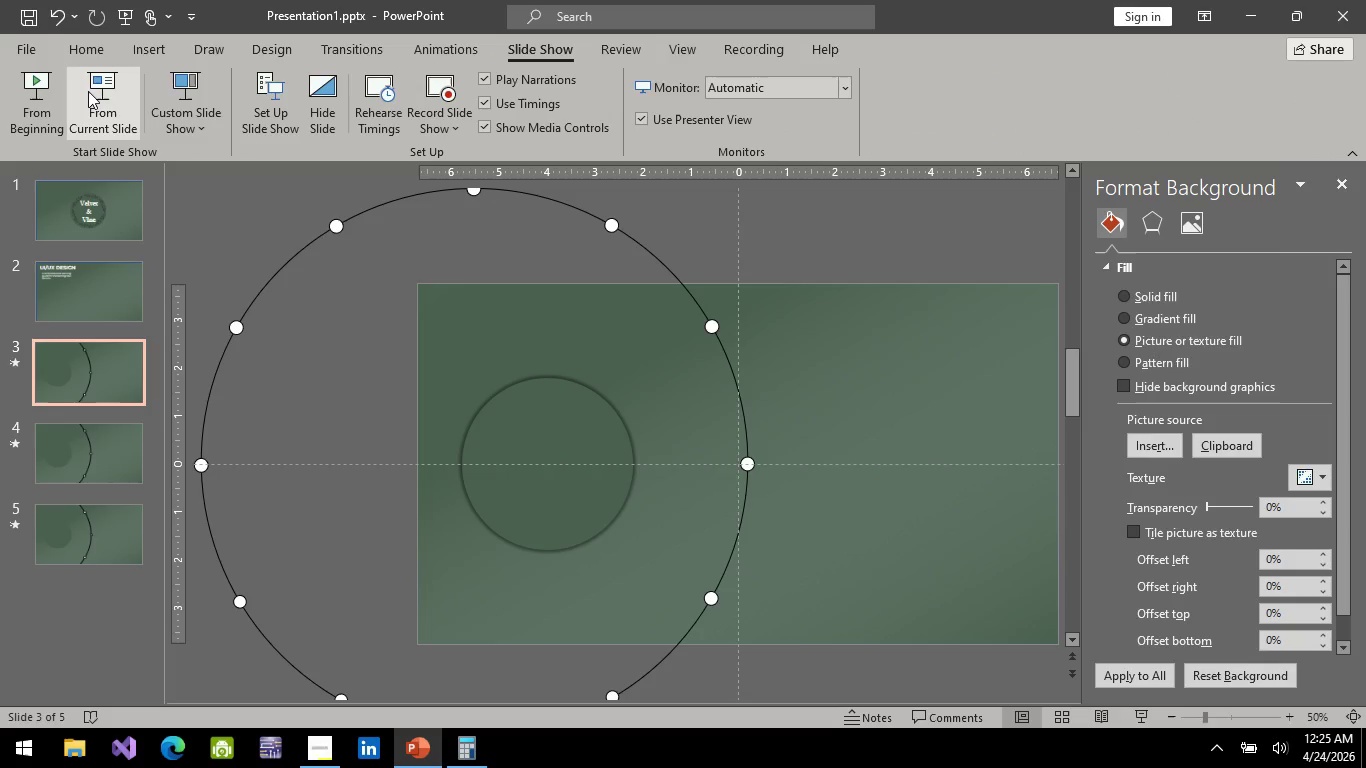 
left_click([86, 87])
 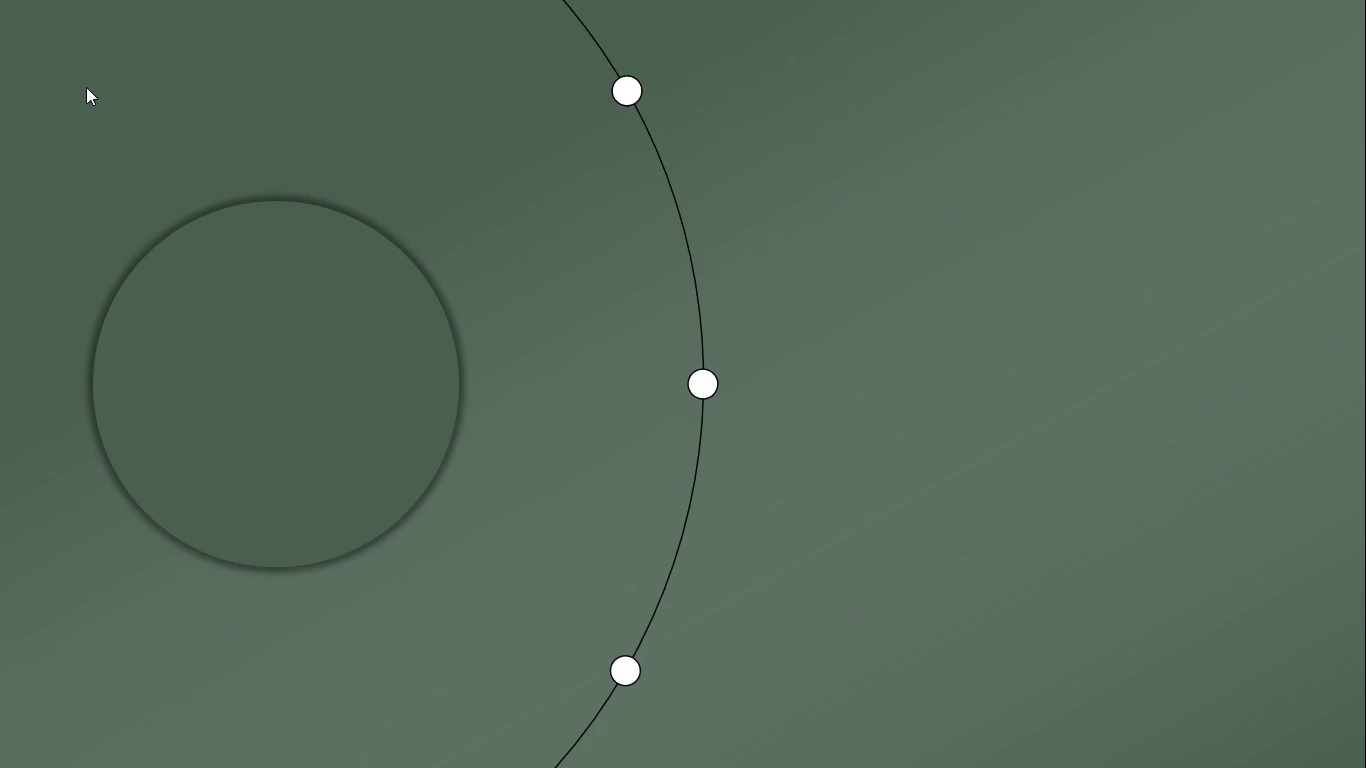 
key(Space)
 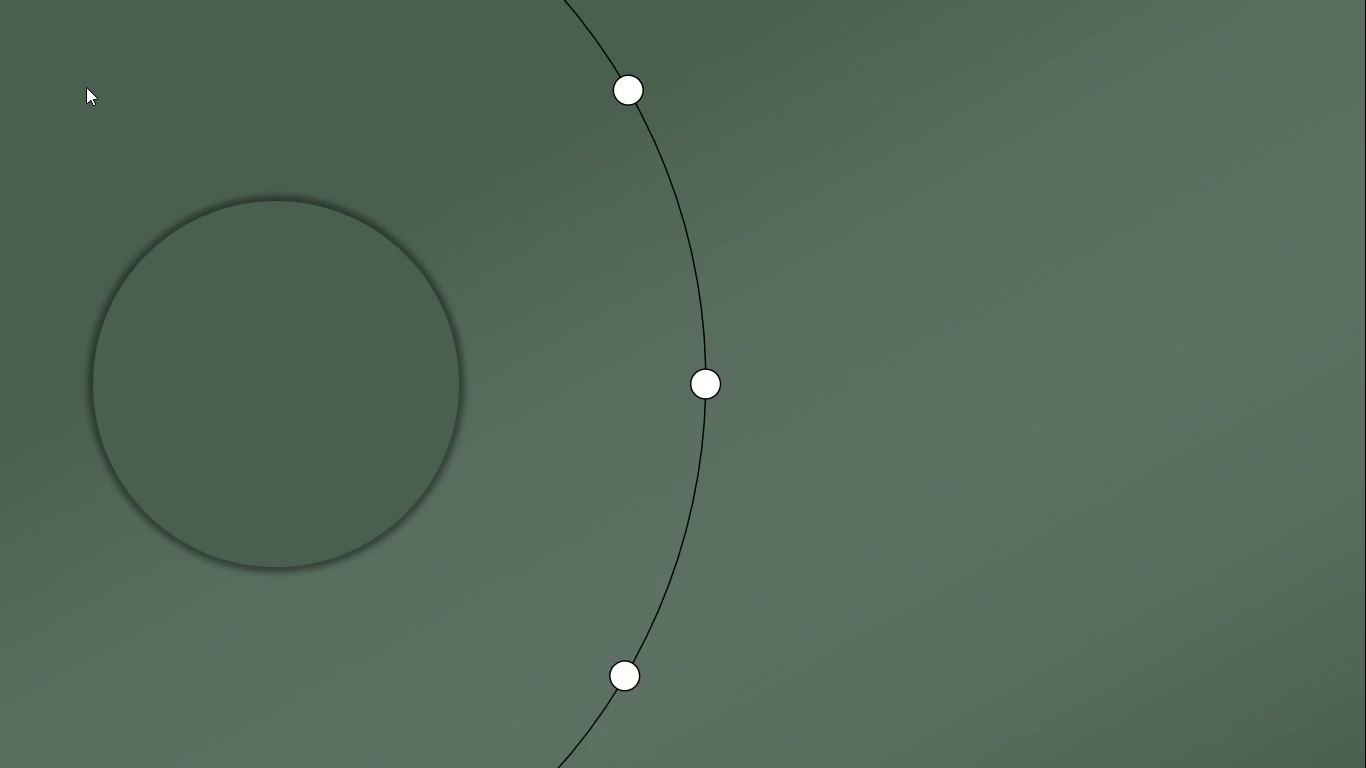 
key(Space)
 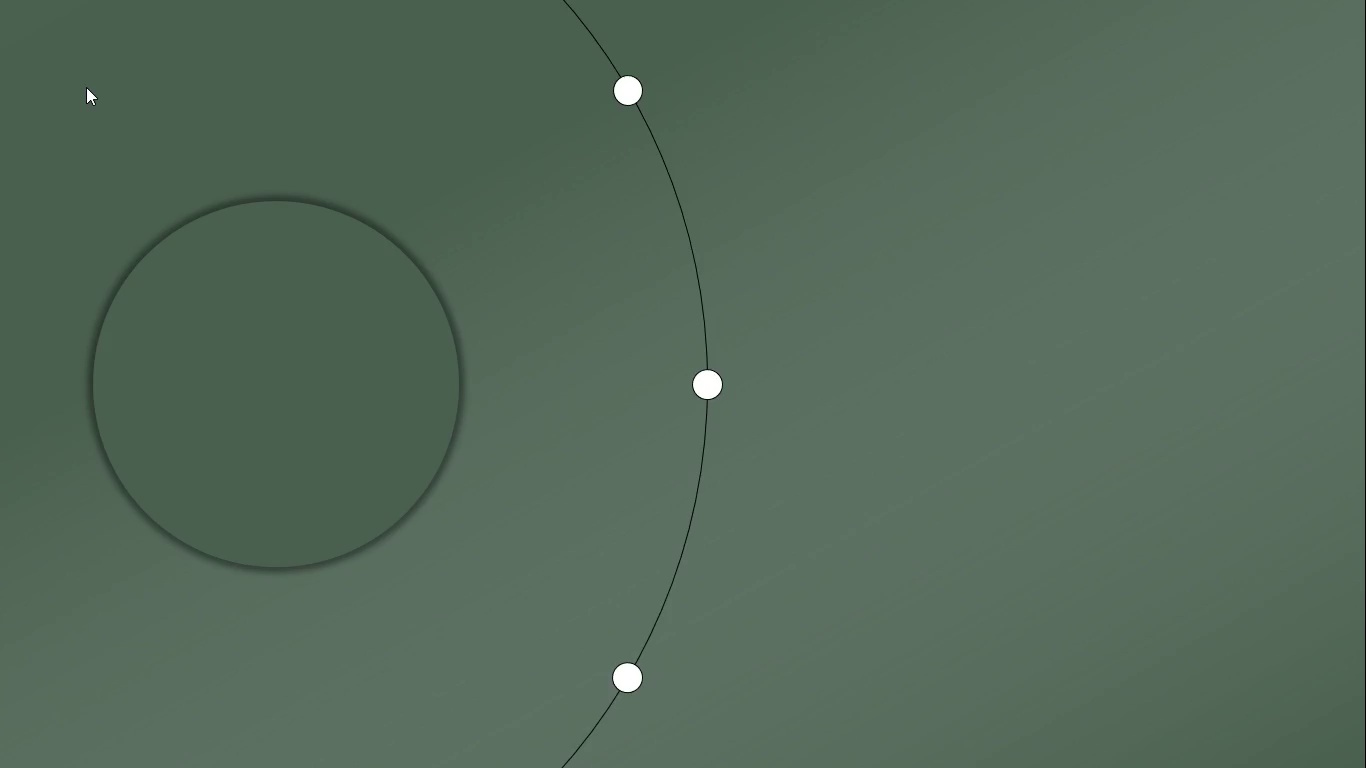 
key(Escape)
 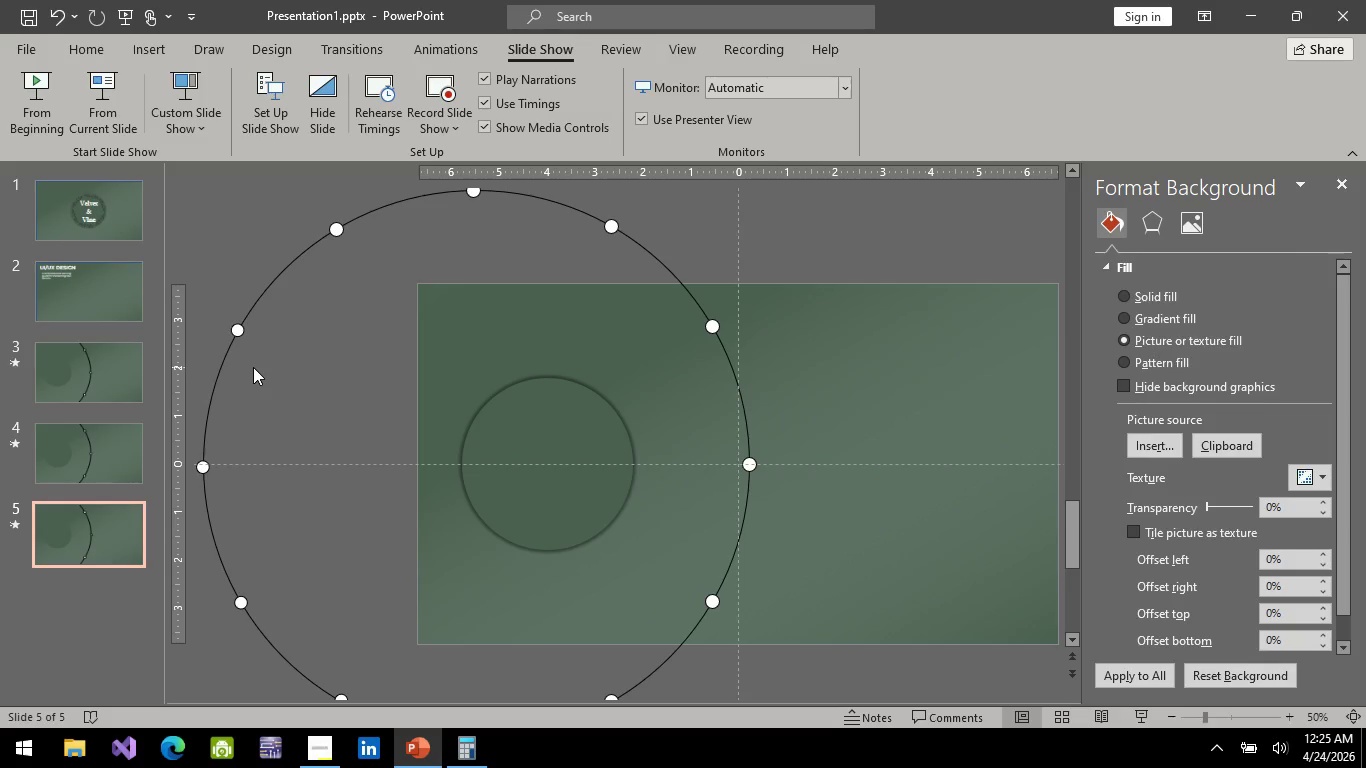 
wait(23.28)
 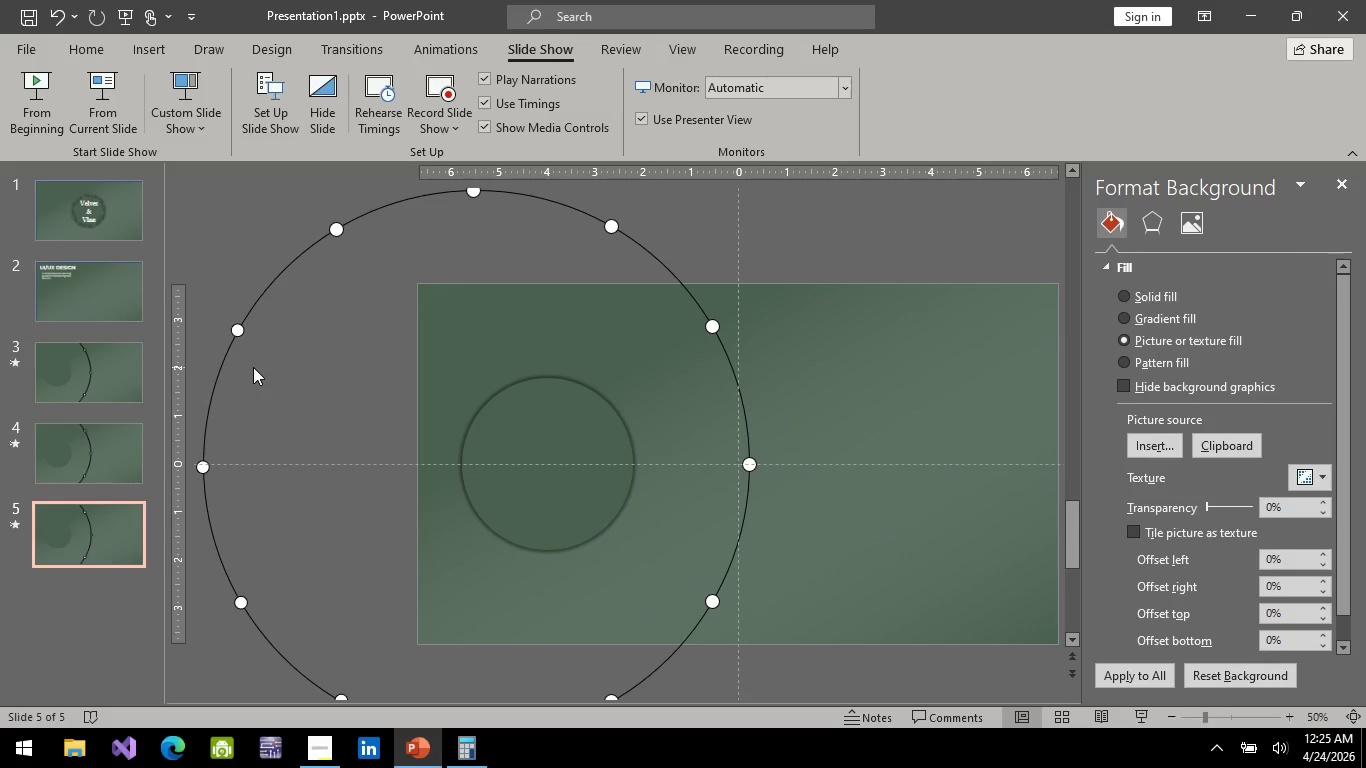 
left_click([94, 381])
 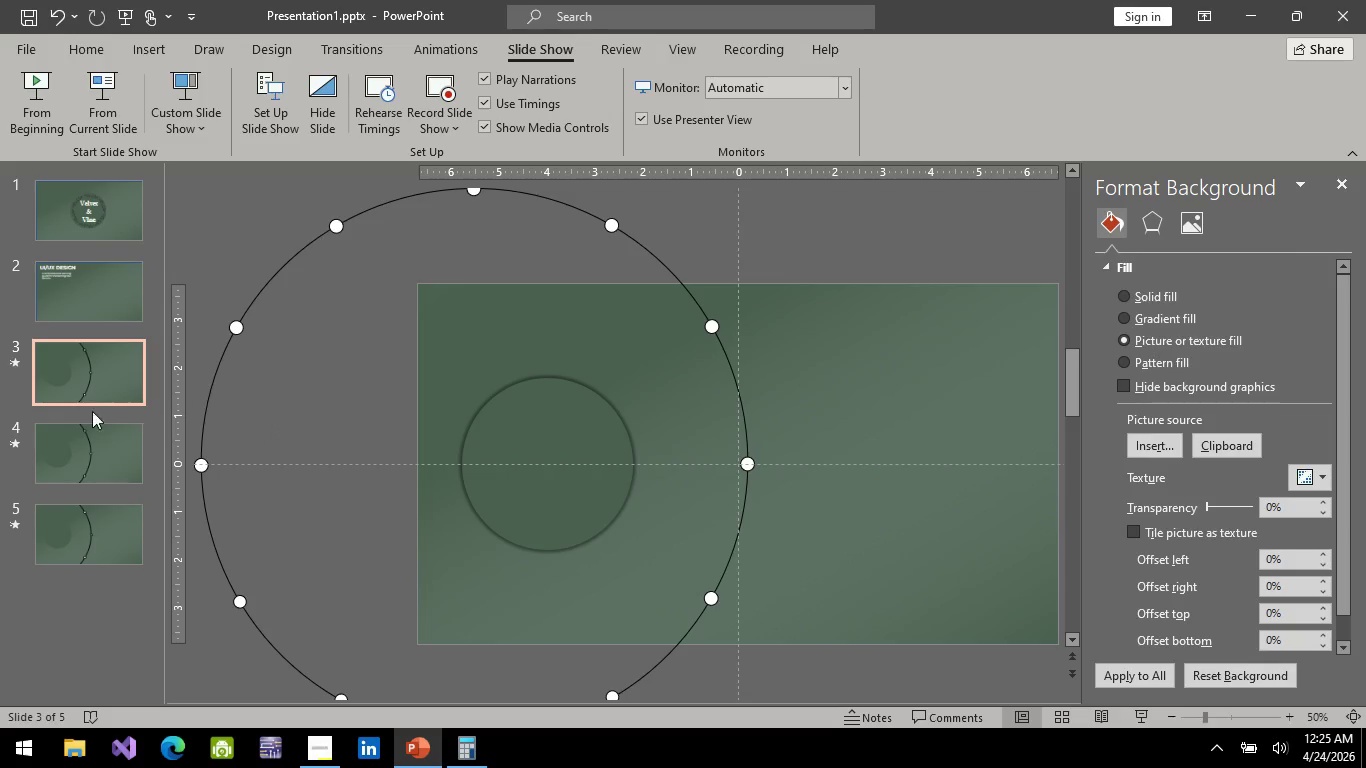 
left_click([88, 429])
 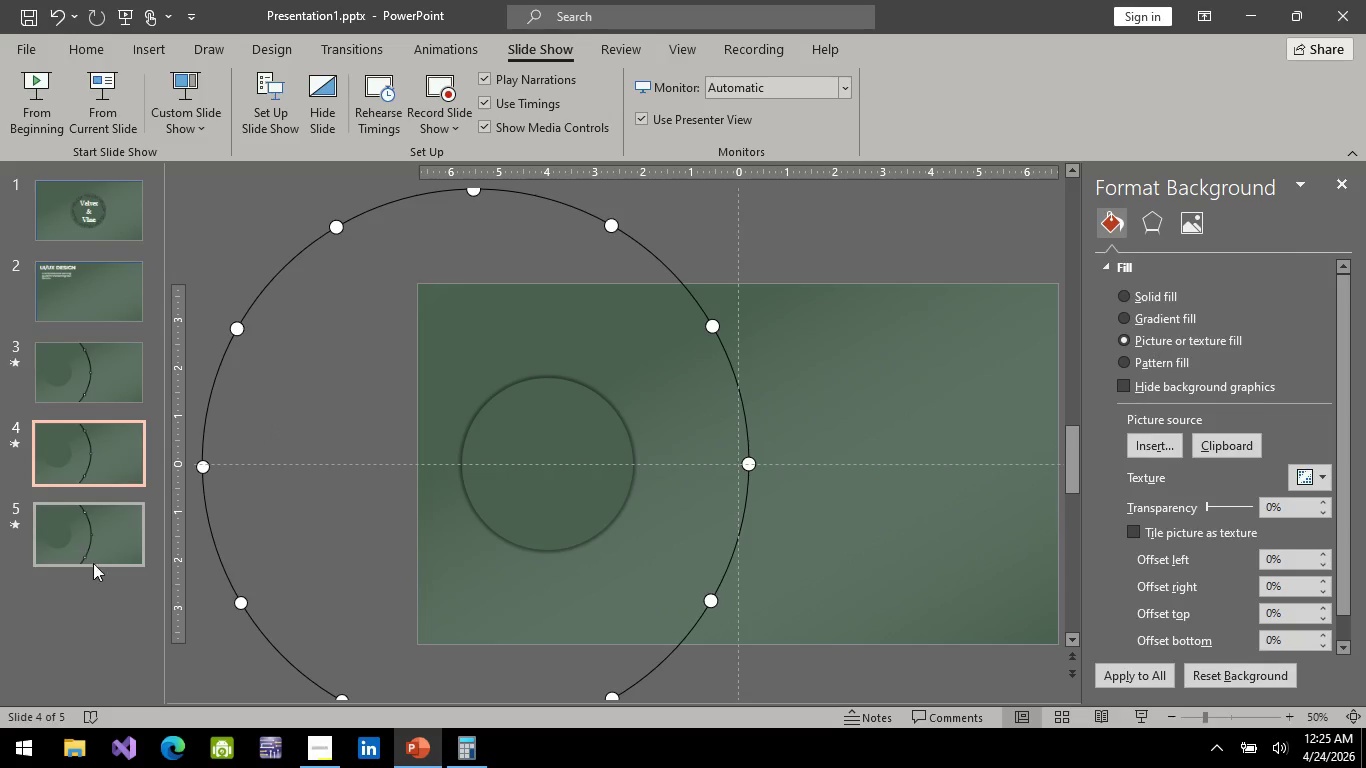 
left_click([94, 567])
 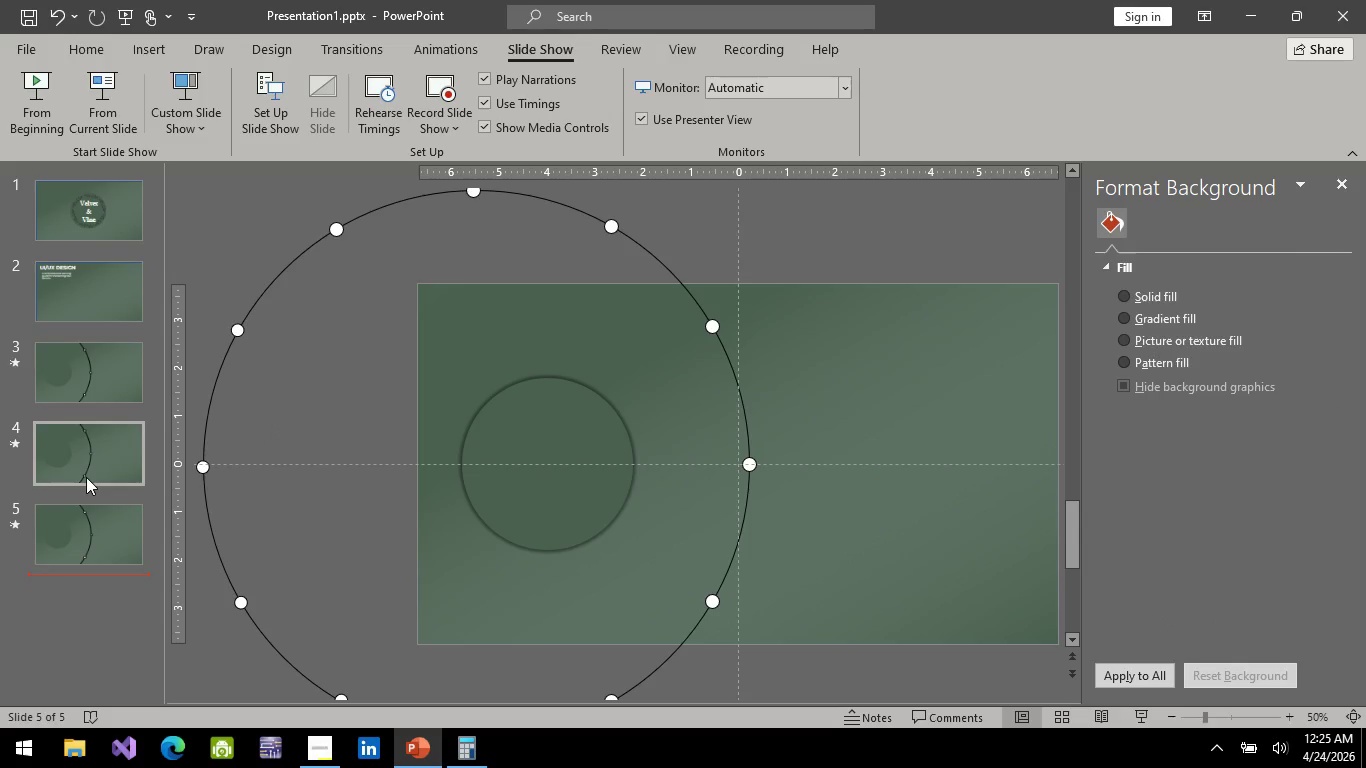 
left_click([86, 477])
 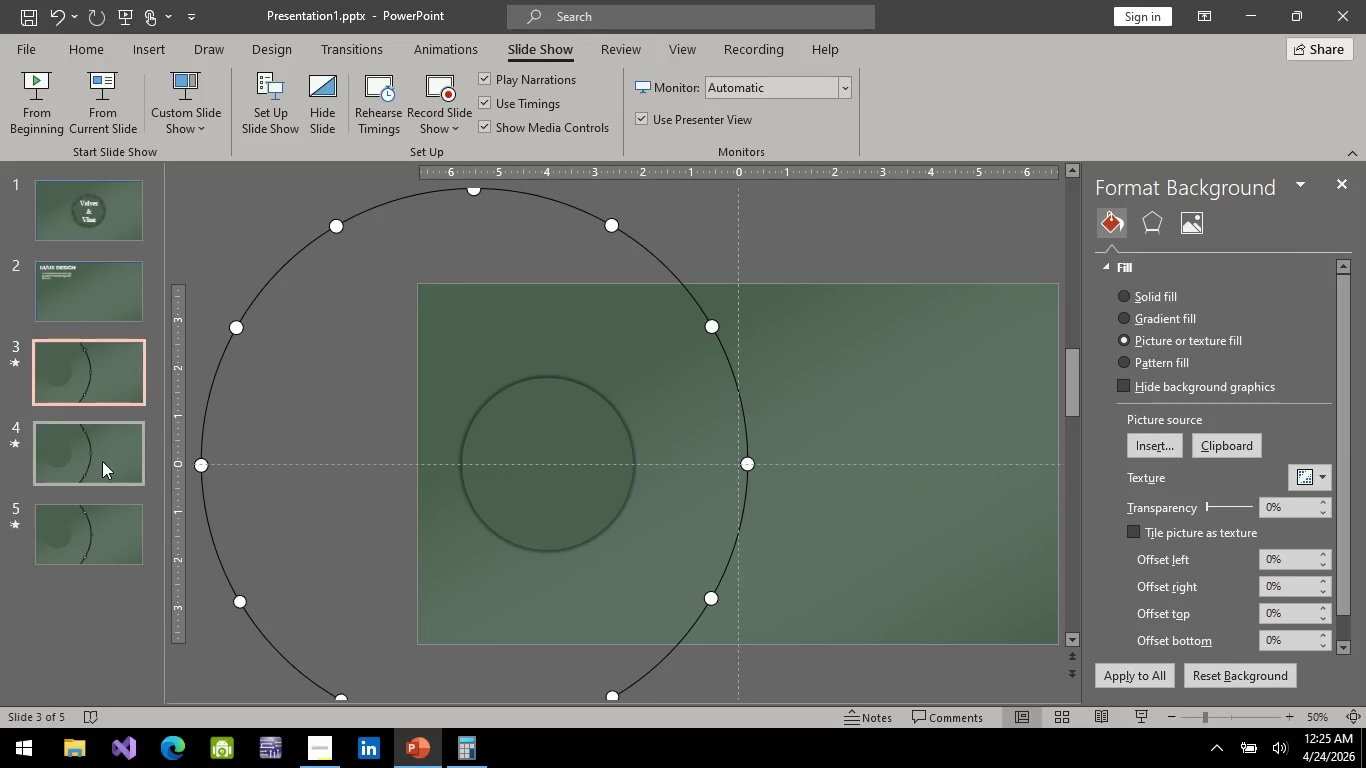 
double_click([102, 462])
 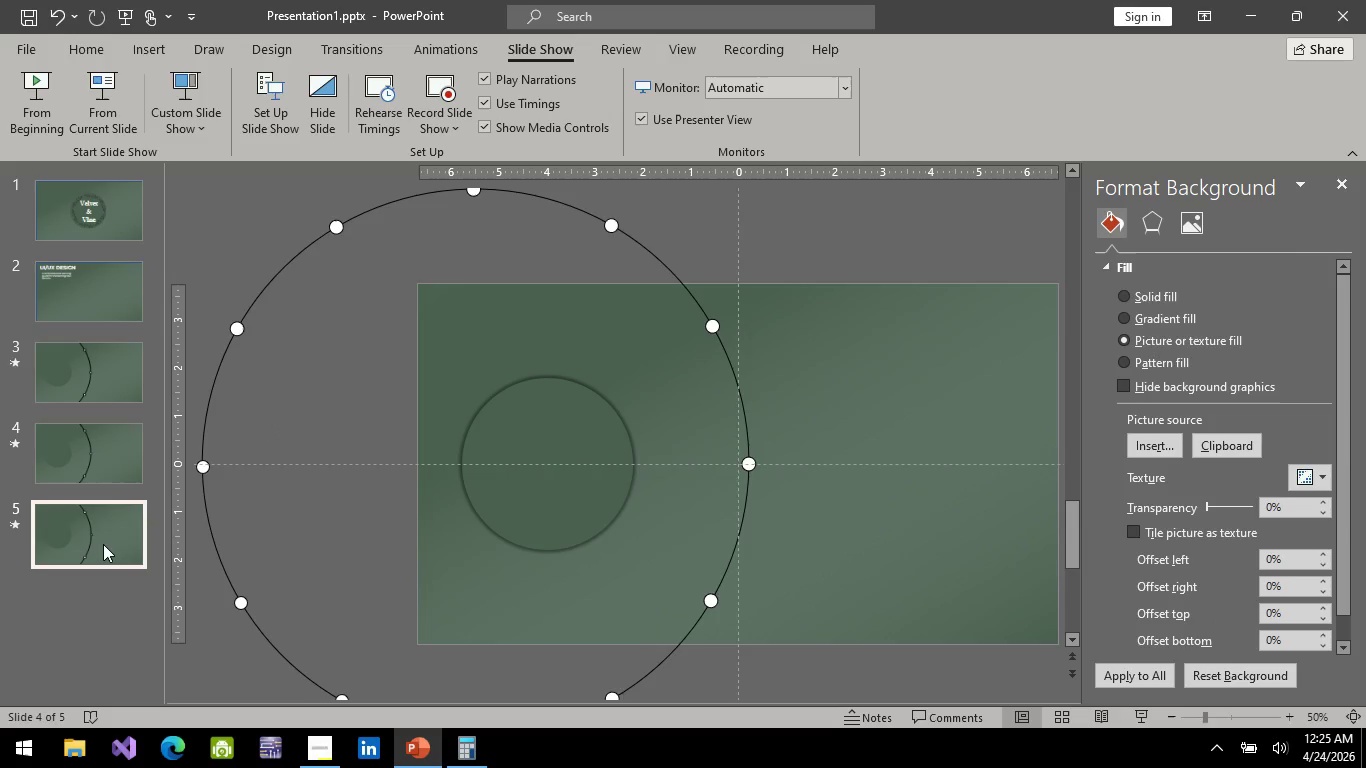 
left_click([103, 544])
 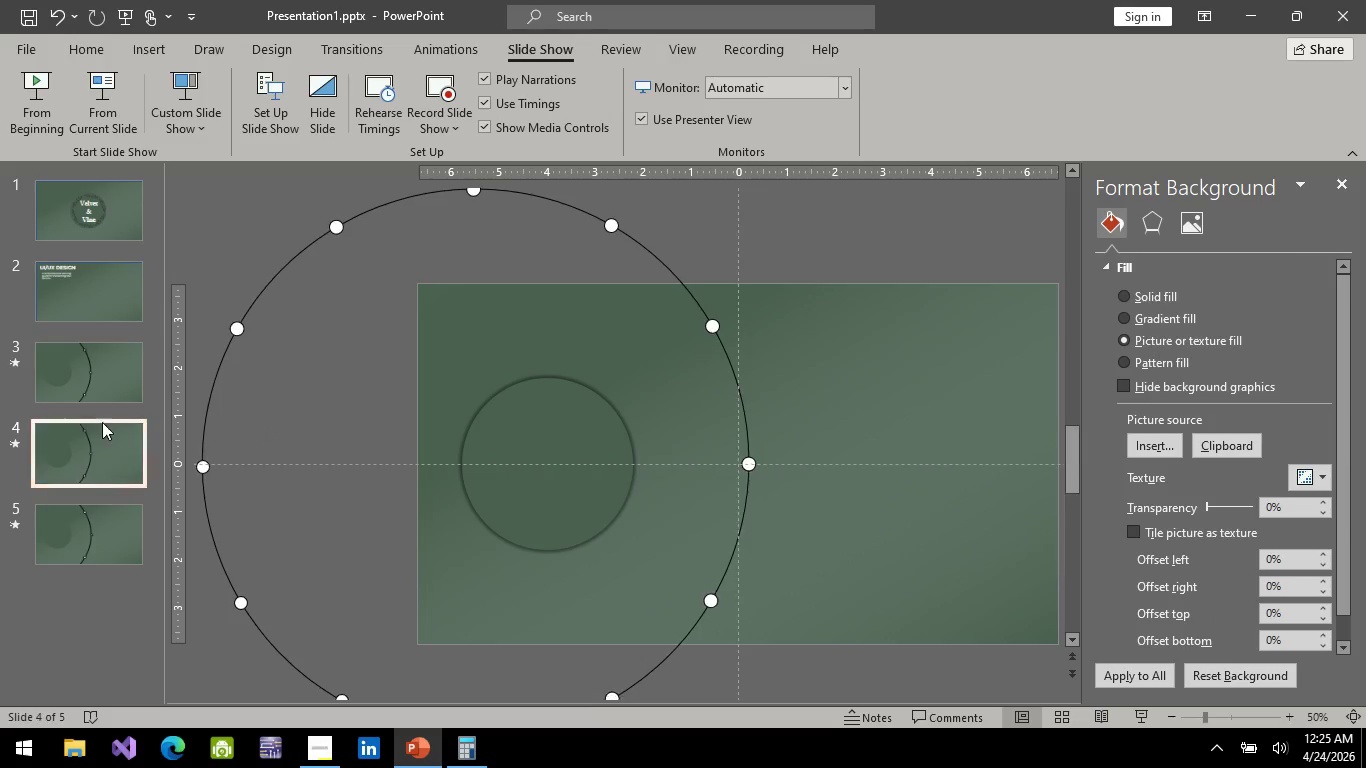 
double_click([102, 413])
 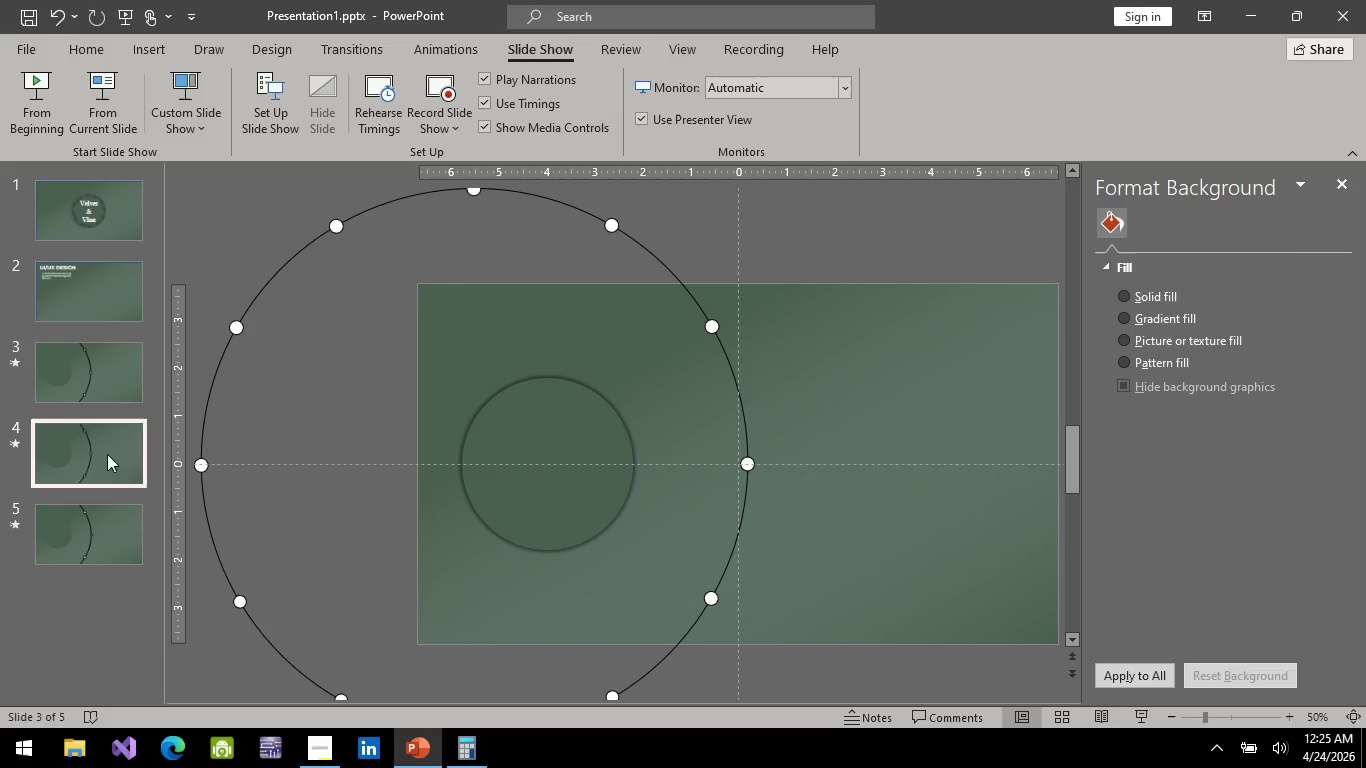 
double_click([109, 519])
 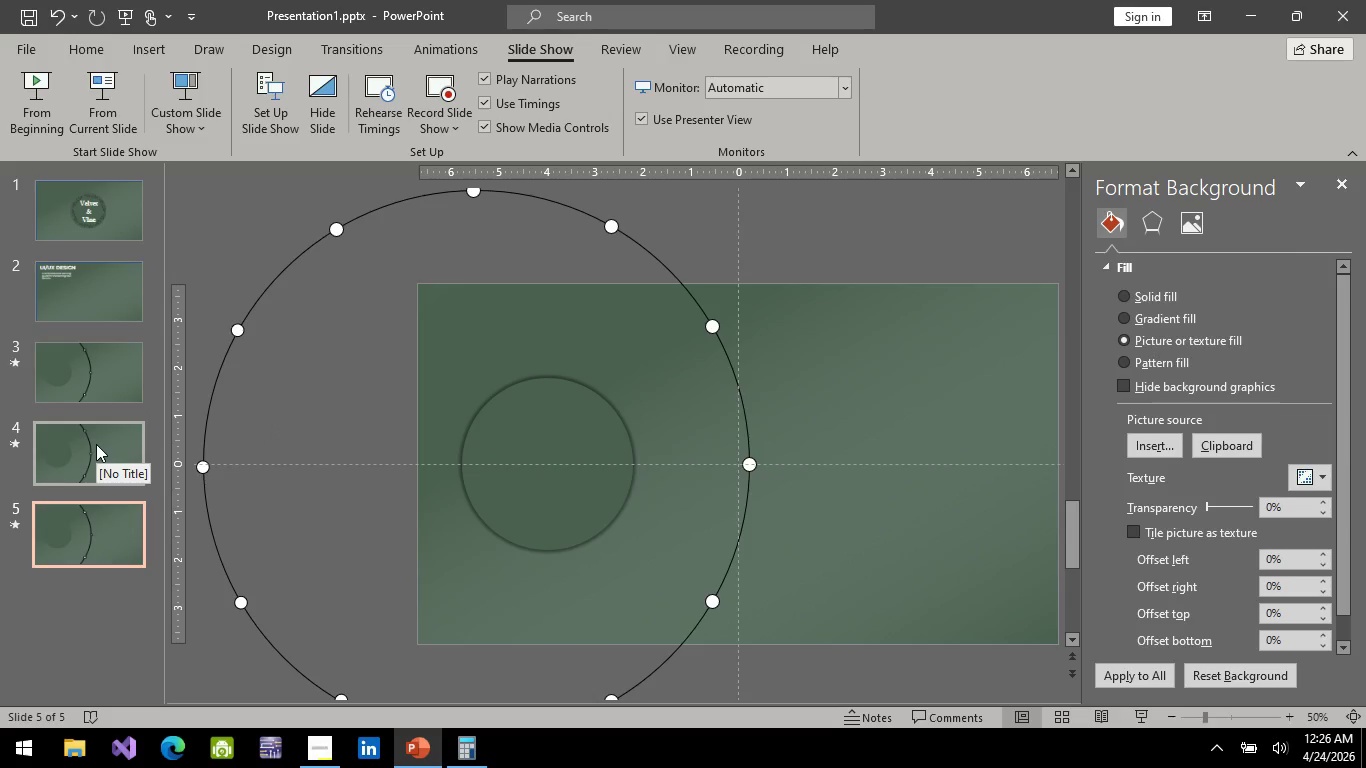 
left_click([85, 380])
 